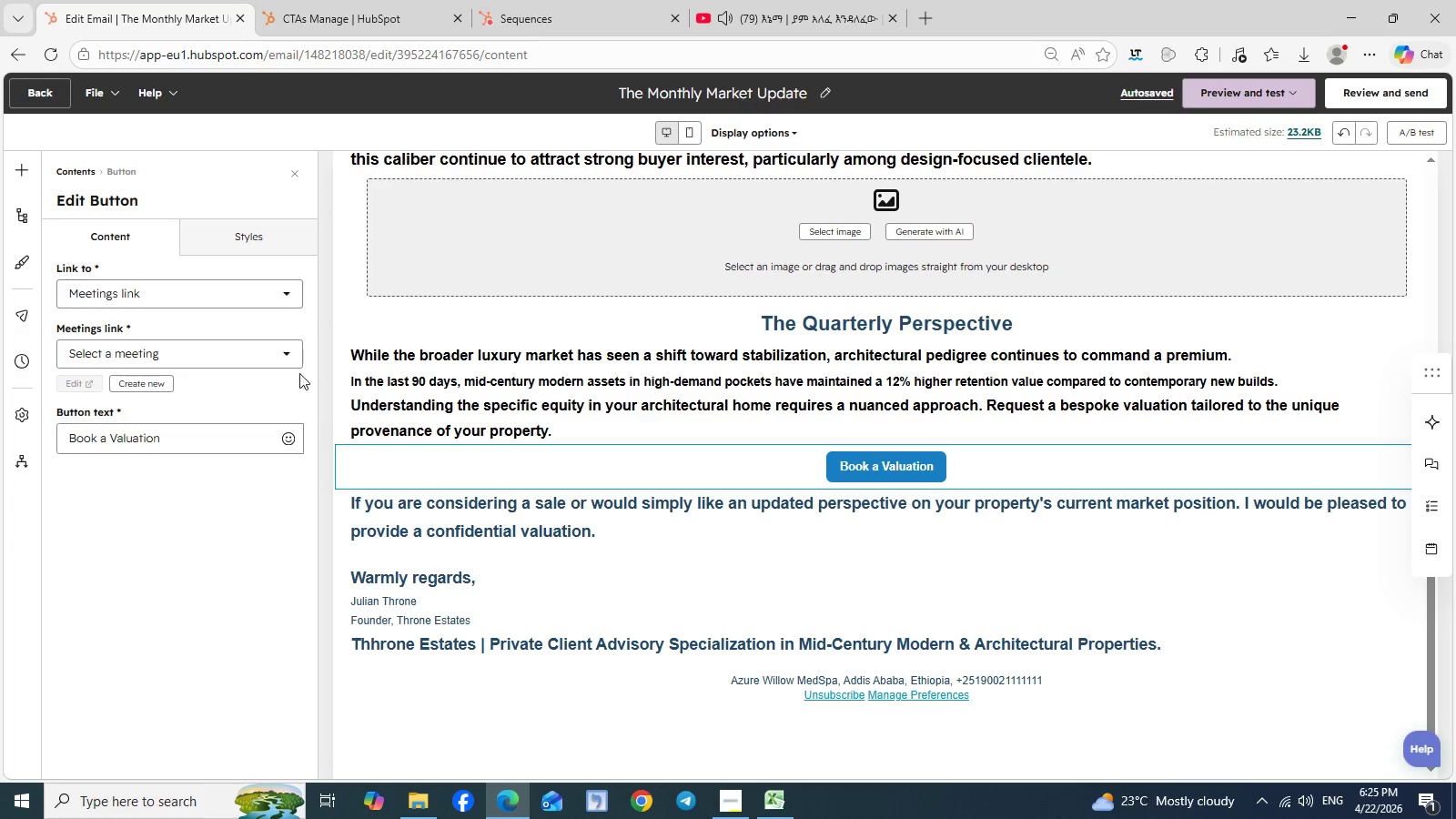 
left_click([1287, 358])
 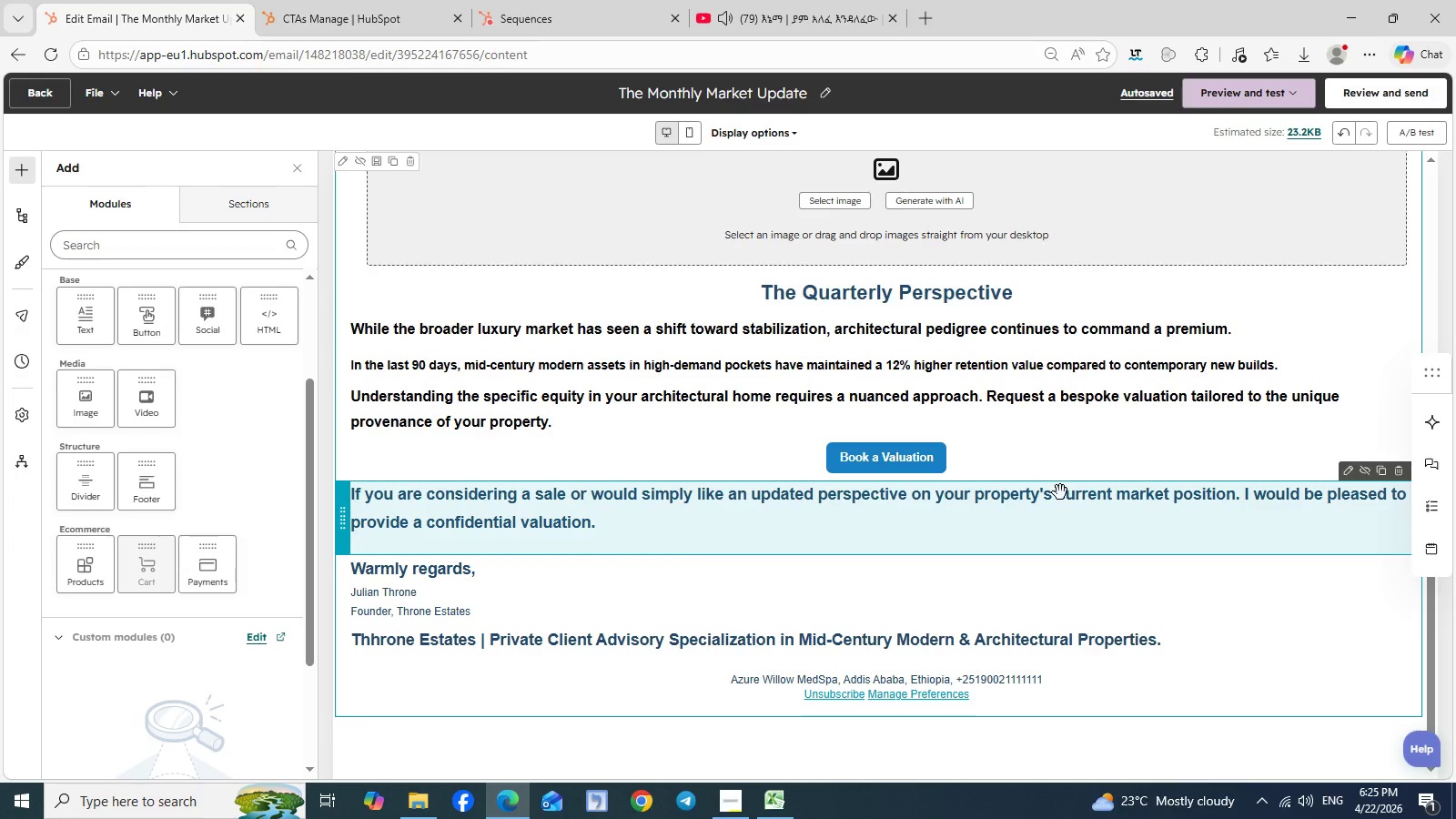 
scroll: coordinate [1060, 492], scroll_direction: down, amount: 1.0
 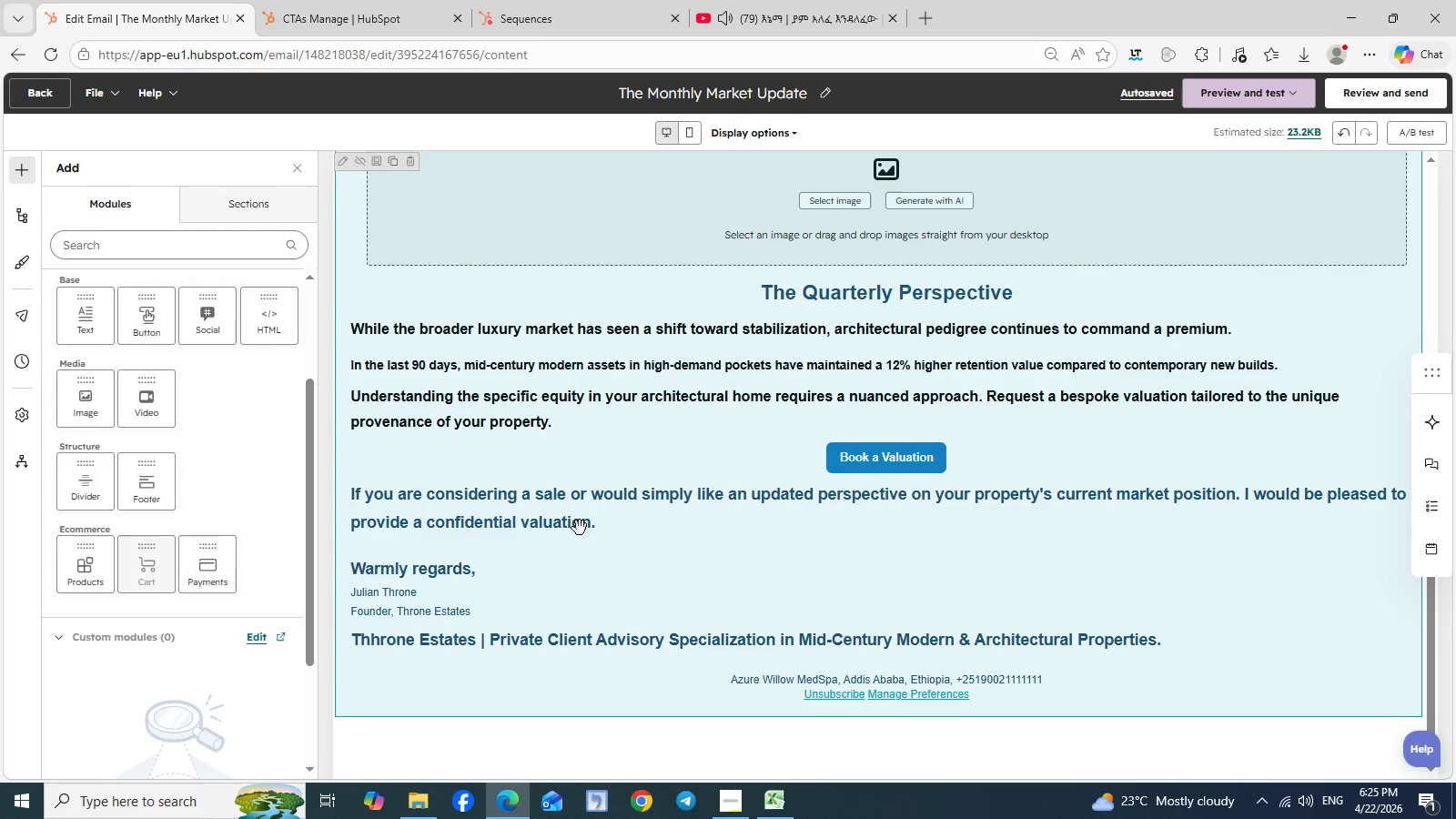 
left_click([580, 528])
 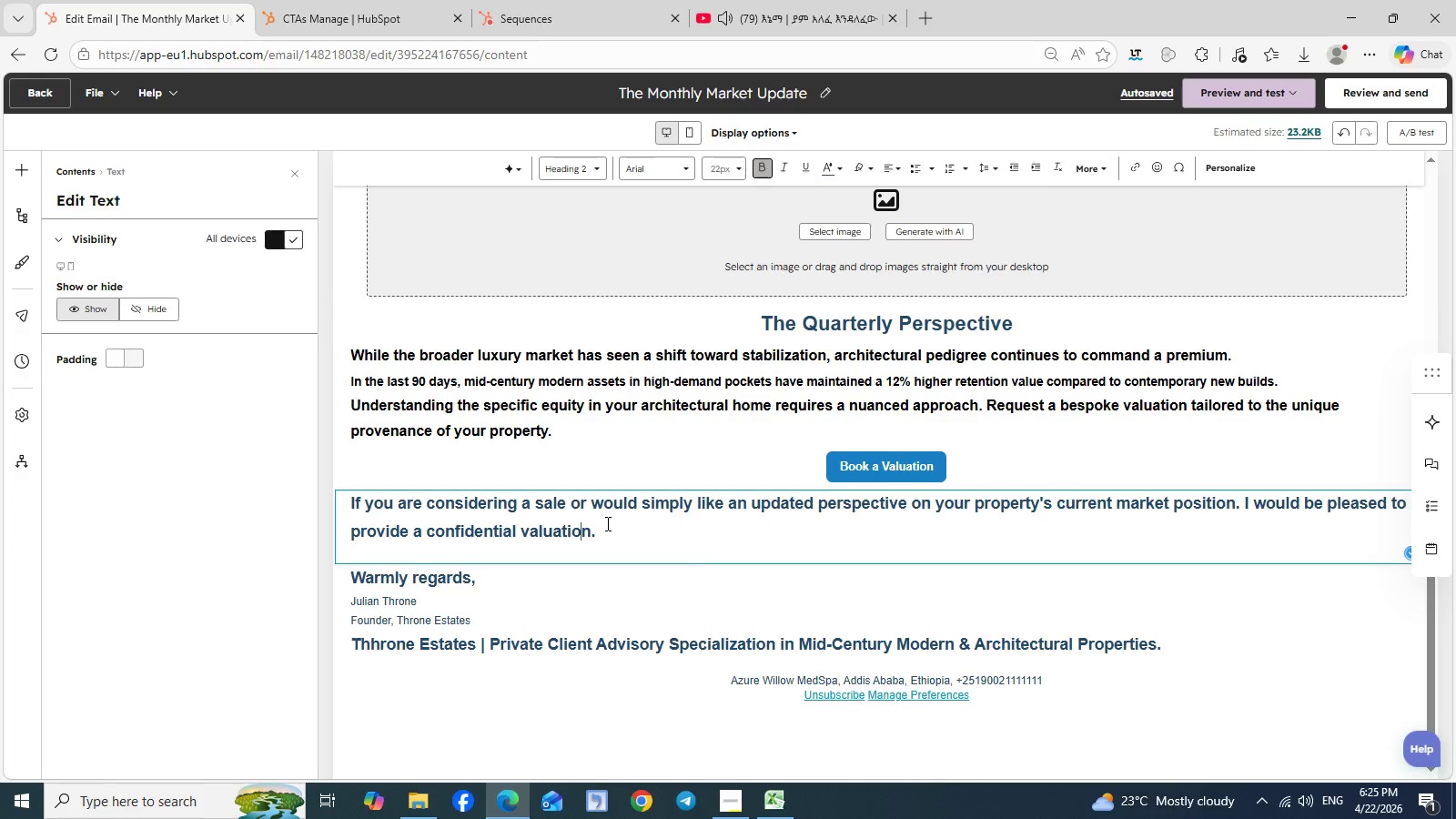 
key(Control+A)
 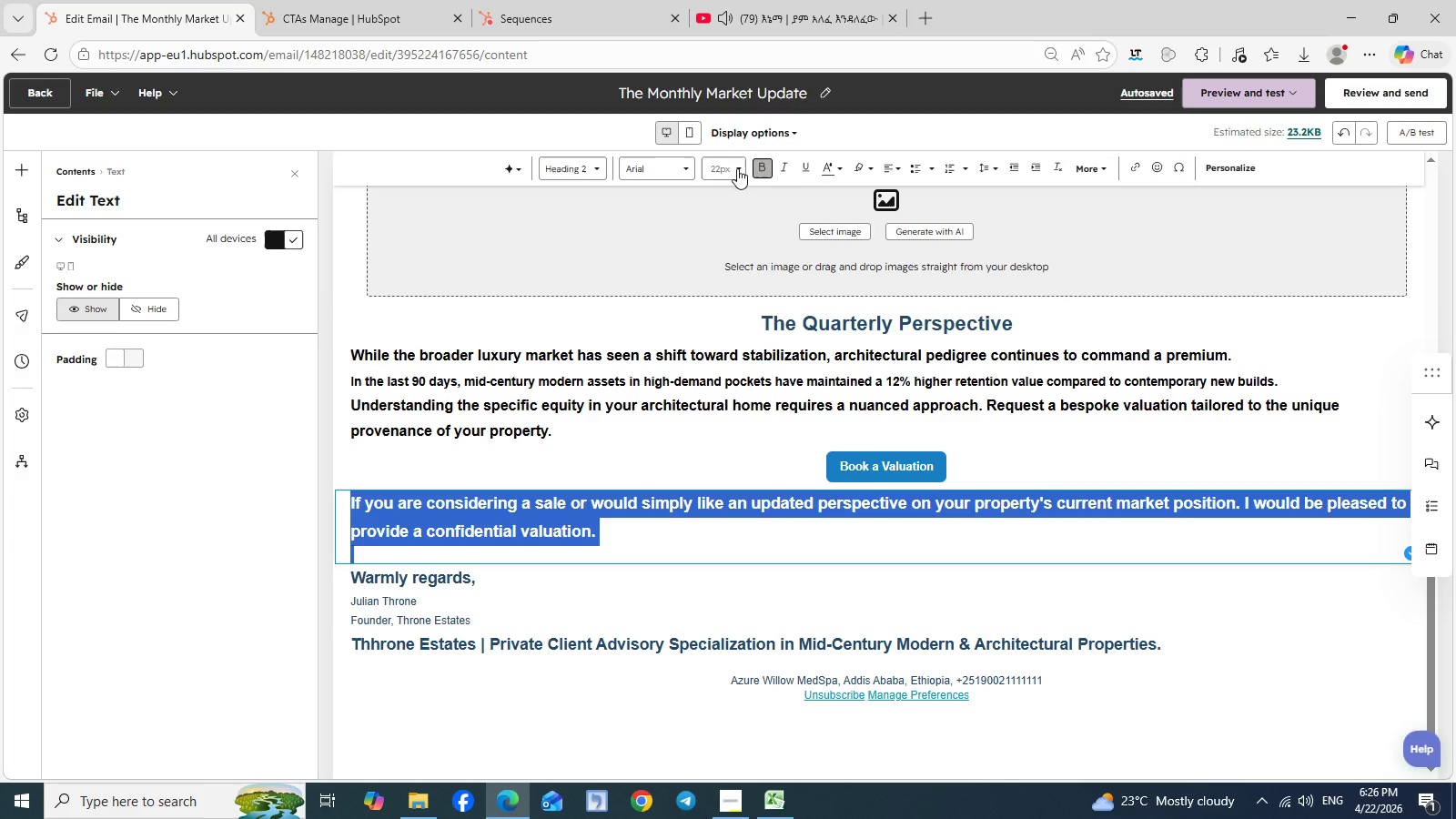 
left_click([737, 168])
 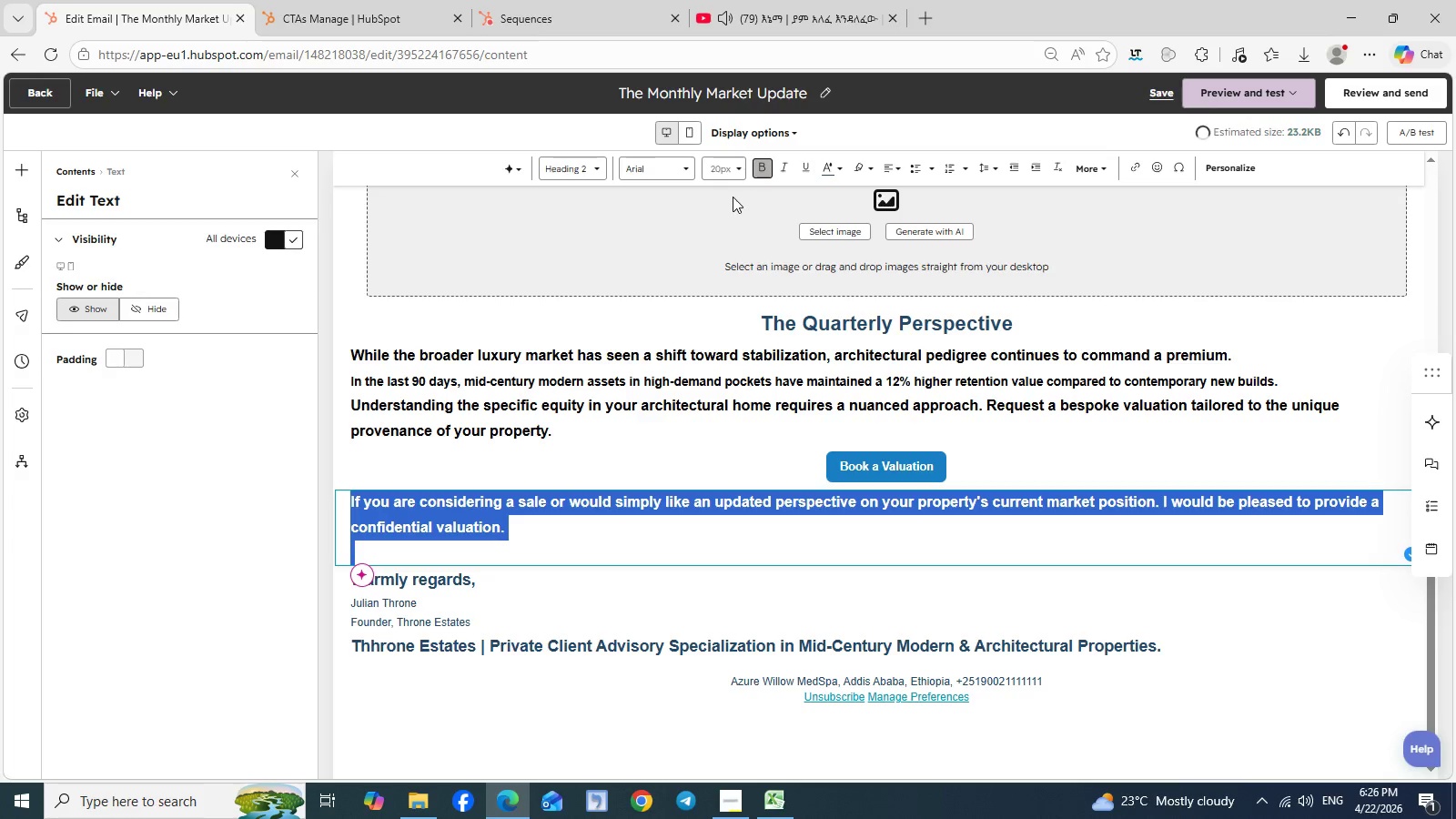 
left_click([733, 197])
 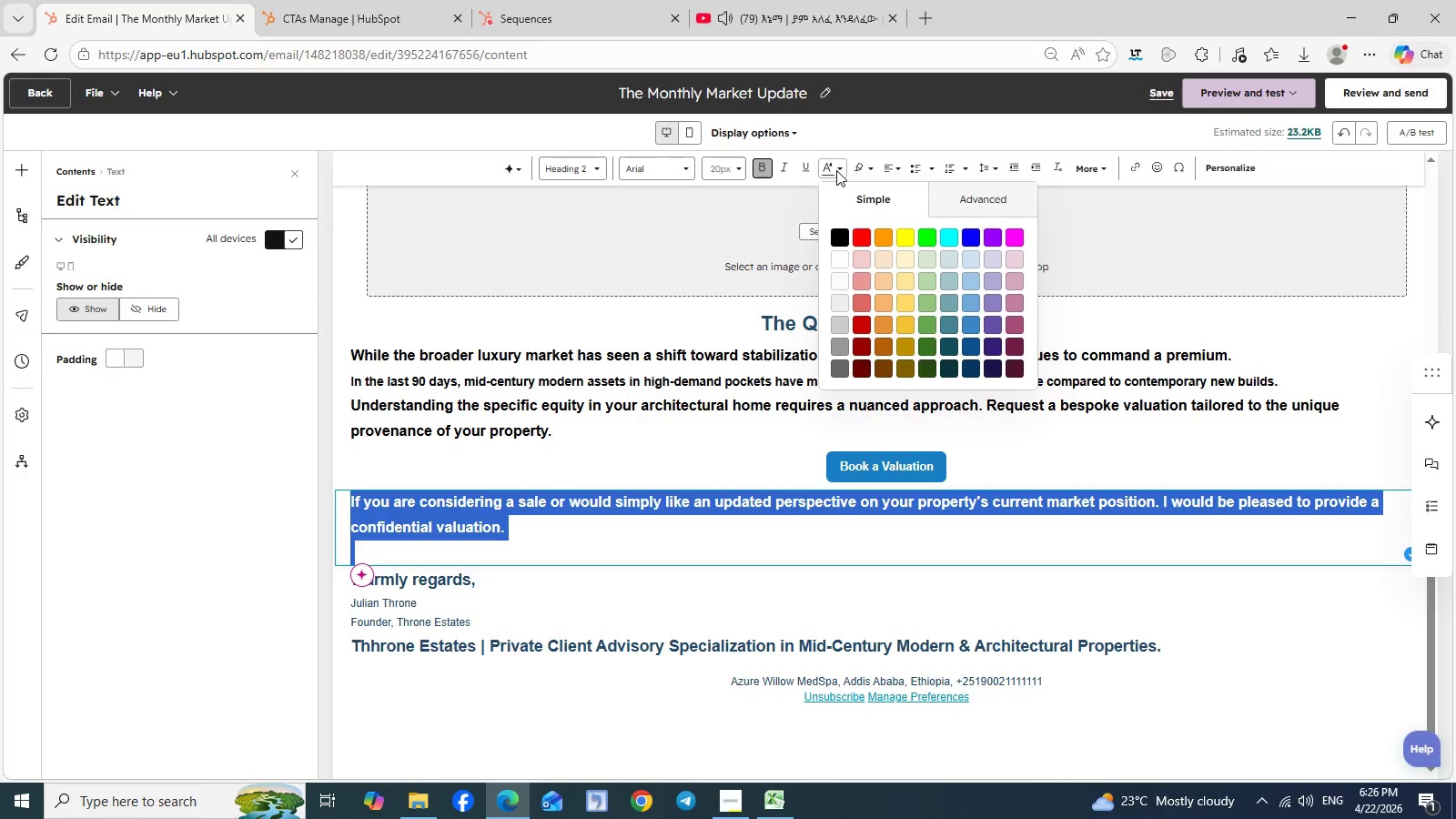 
left_click([836, 170])
 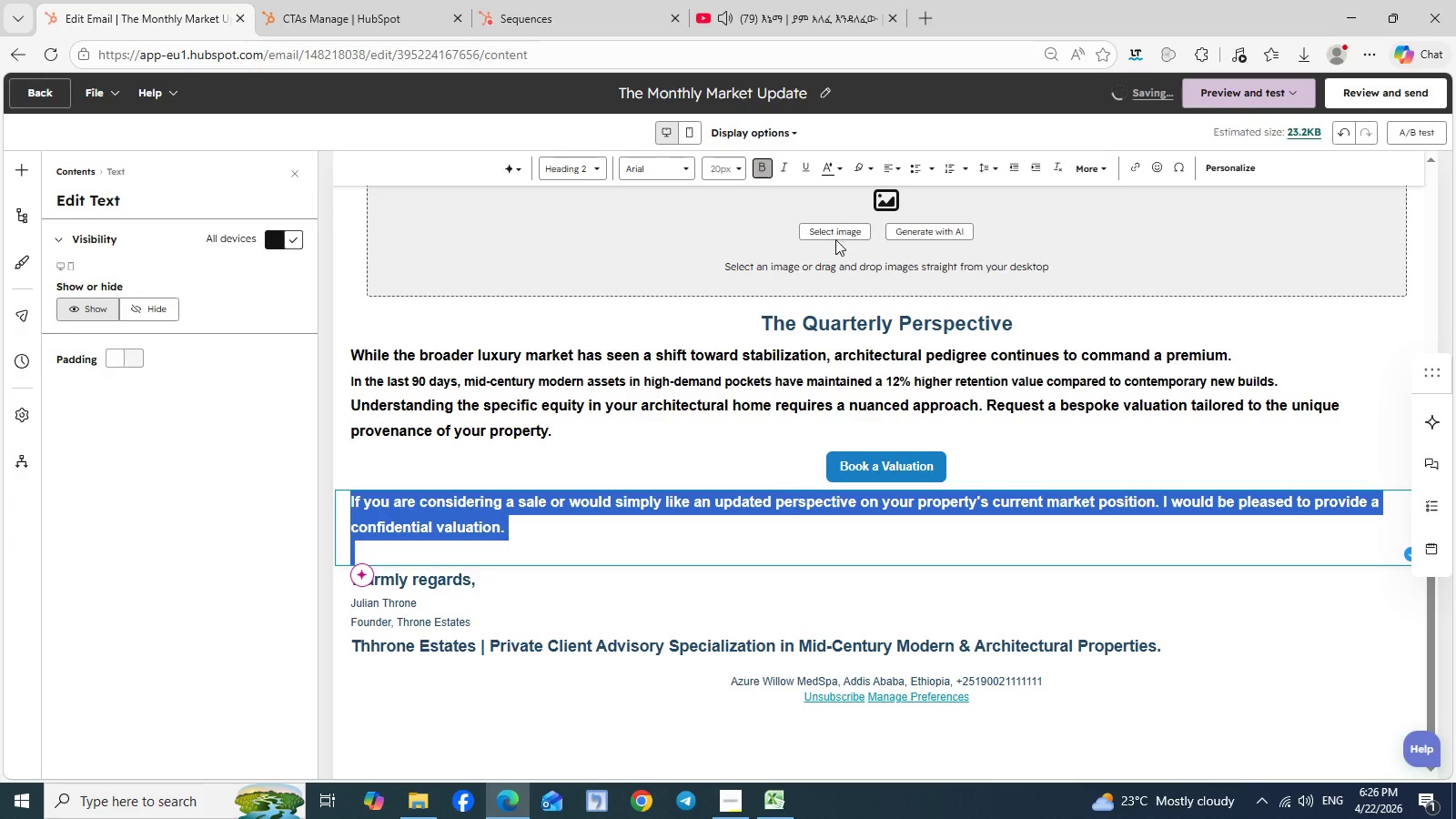 
left_click([835, 236])
 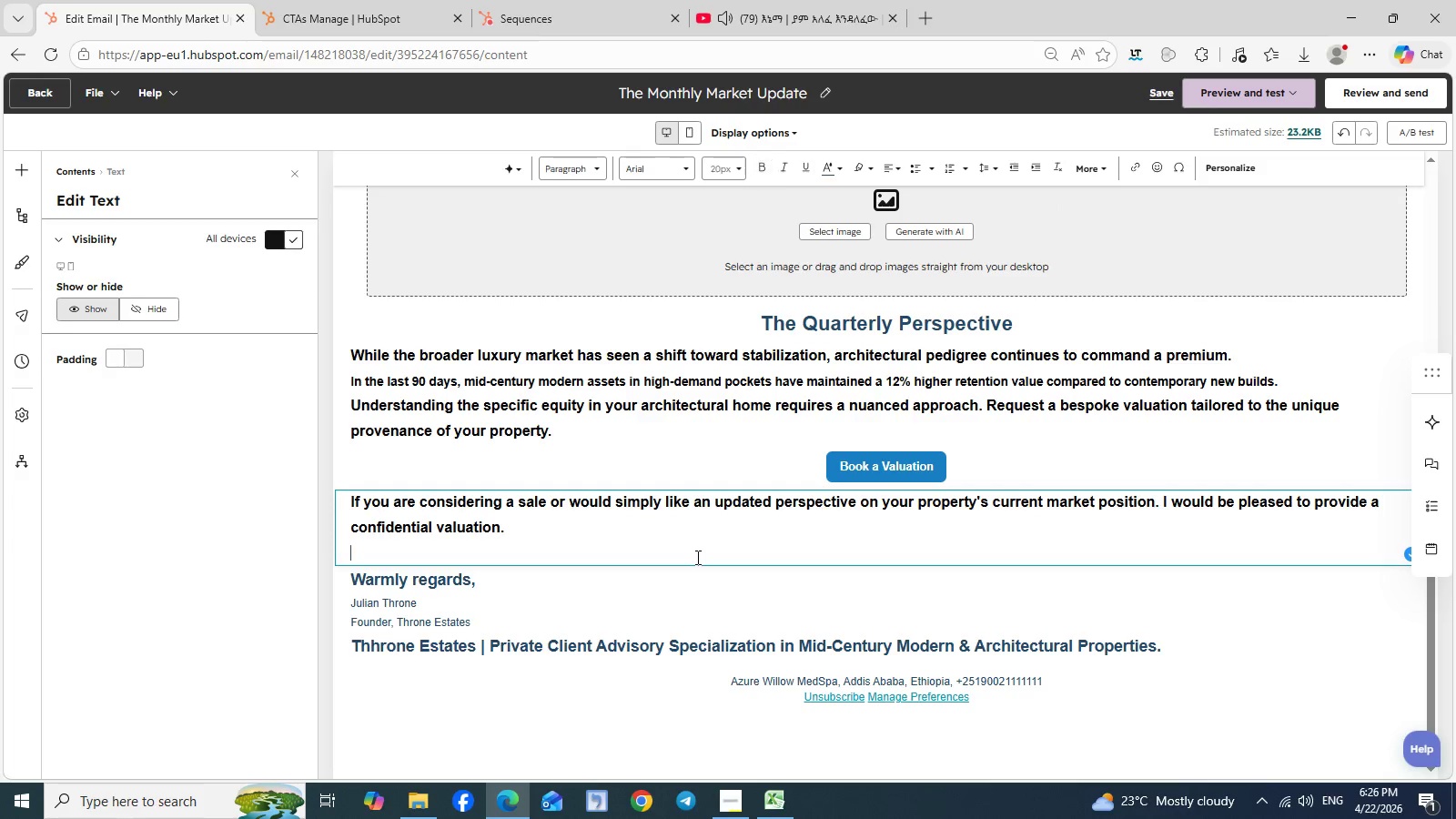 
left_click([696, 557])
 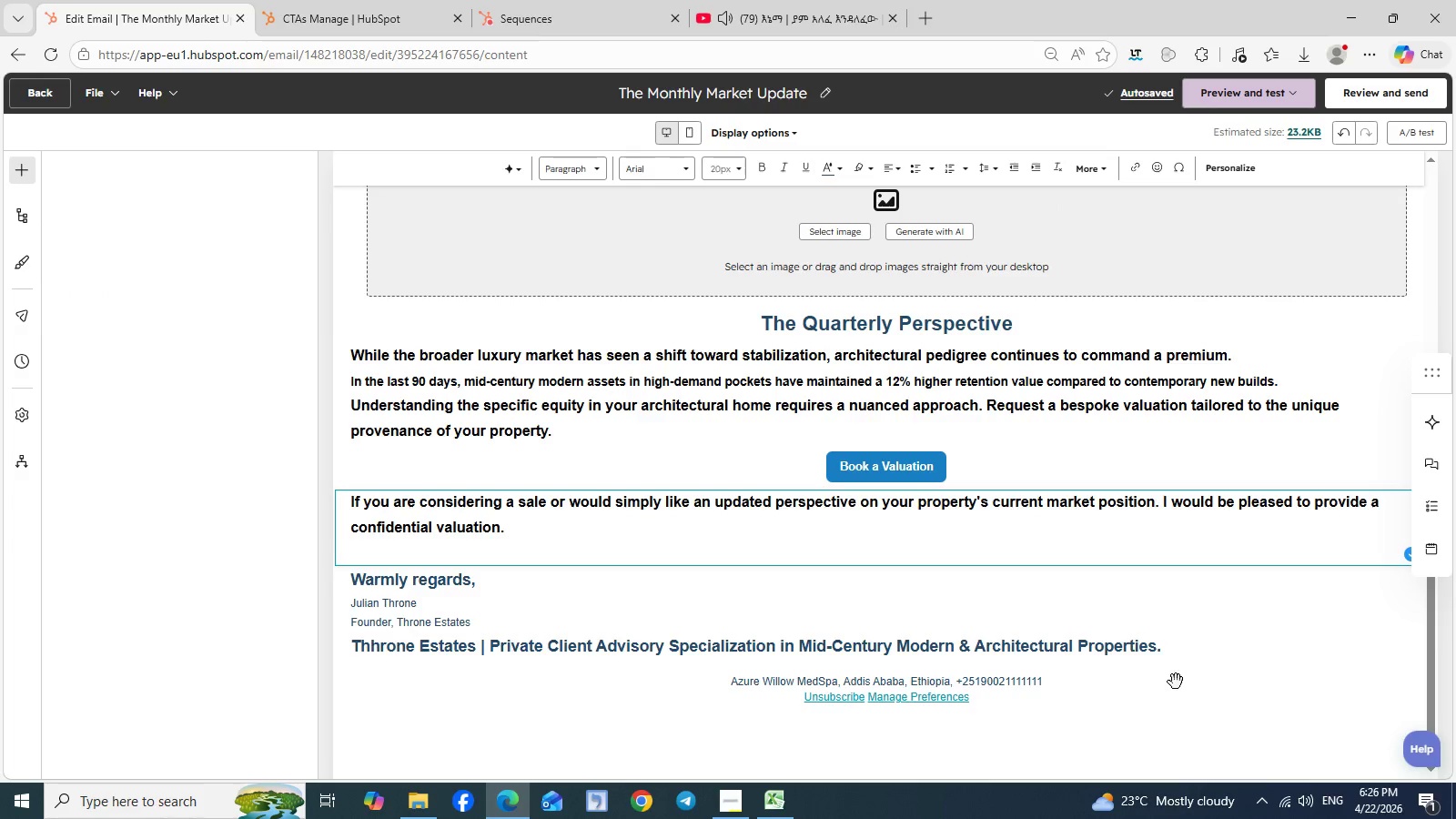 
left_click([1176, 682])
 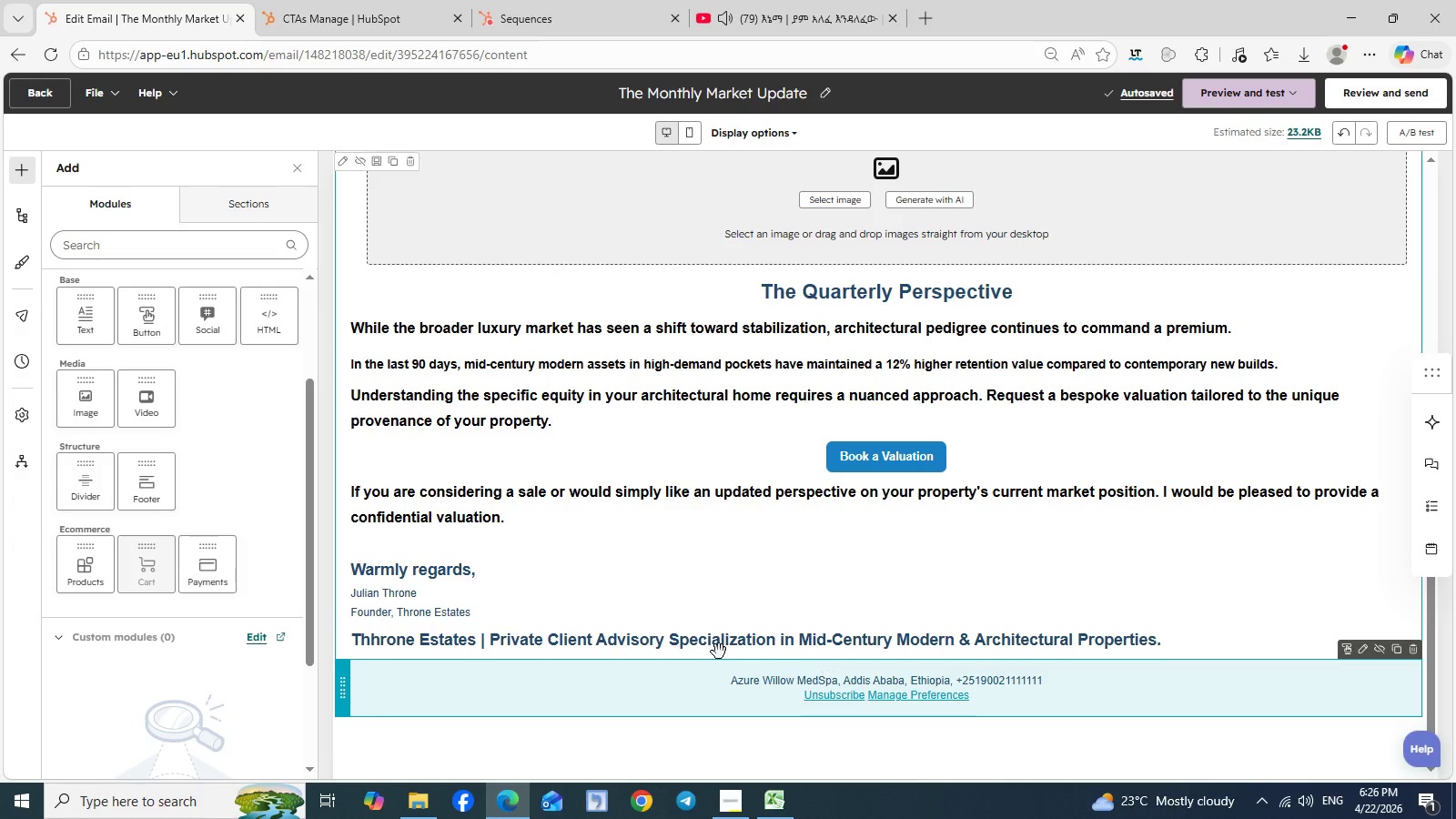 
scroll: coordinate [1176, 682], scroll_direction: down, amount: 2.0
 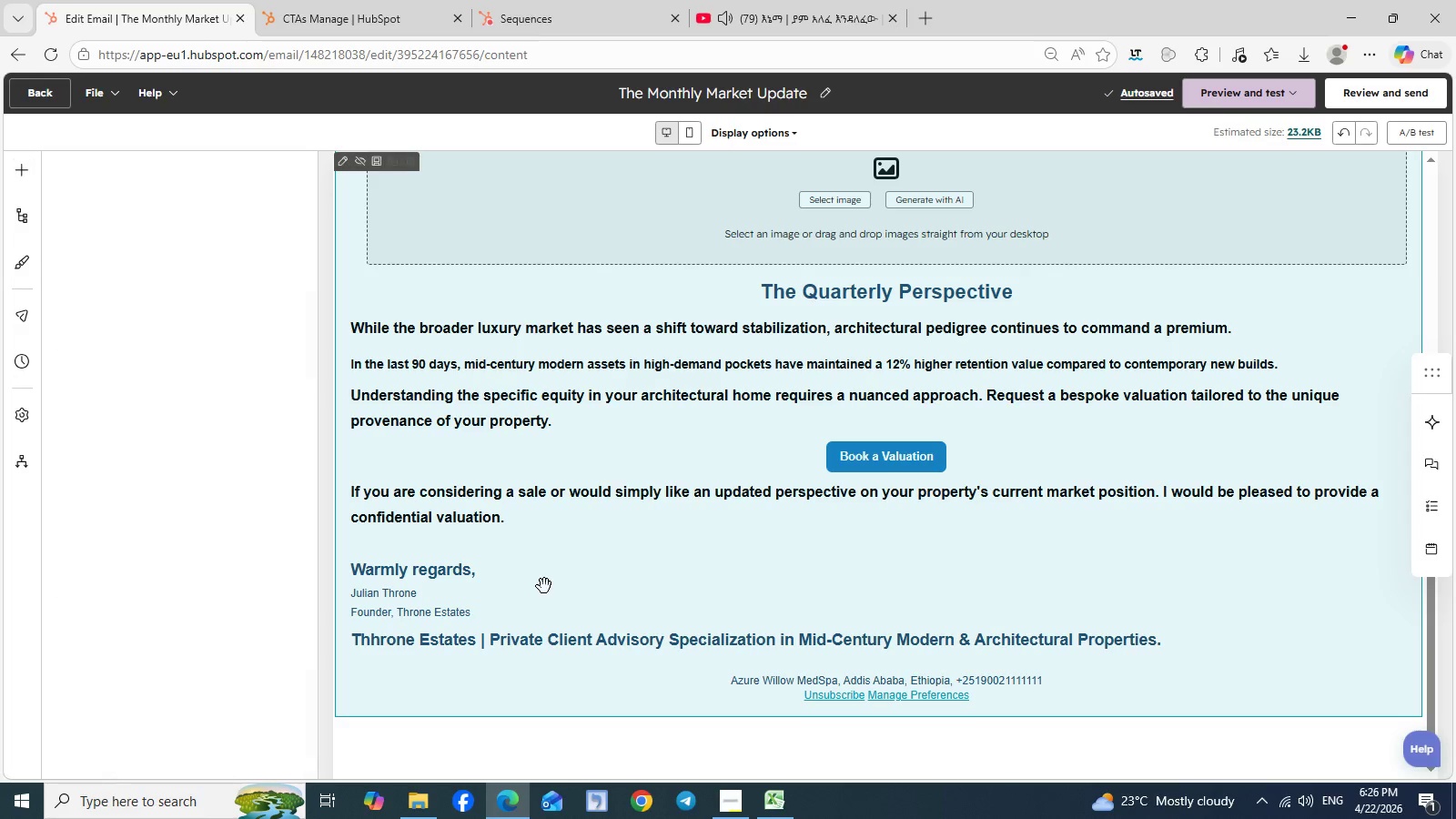 
left_click([544, 586])
 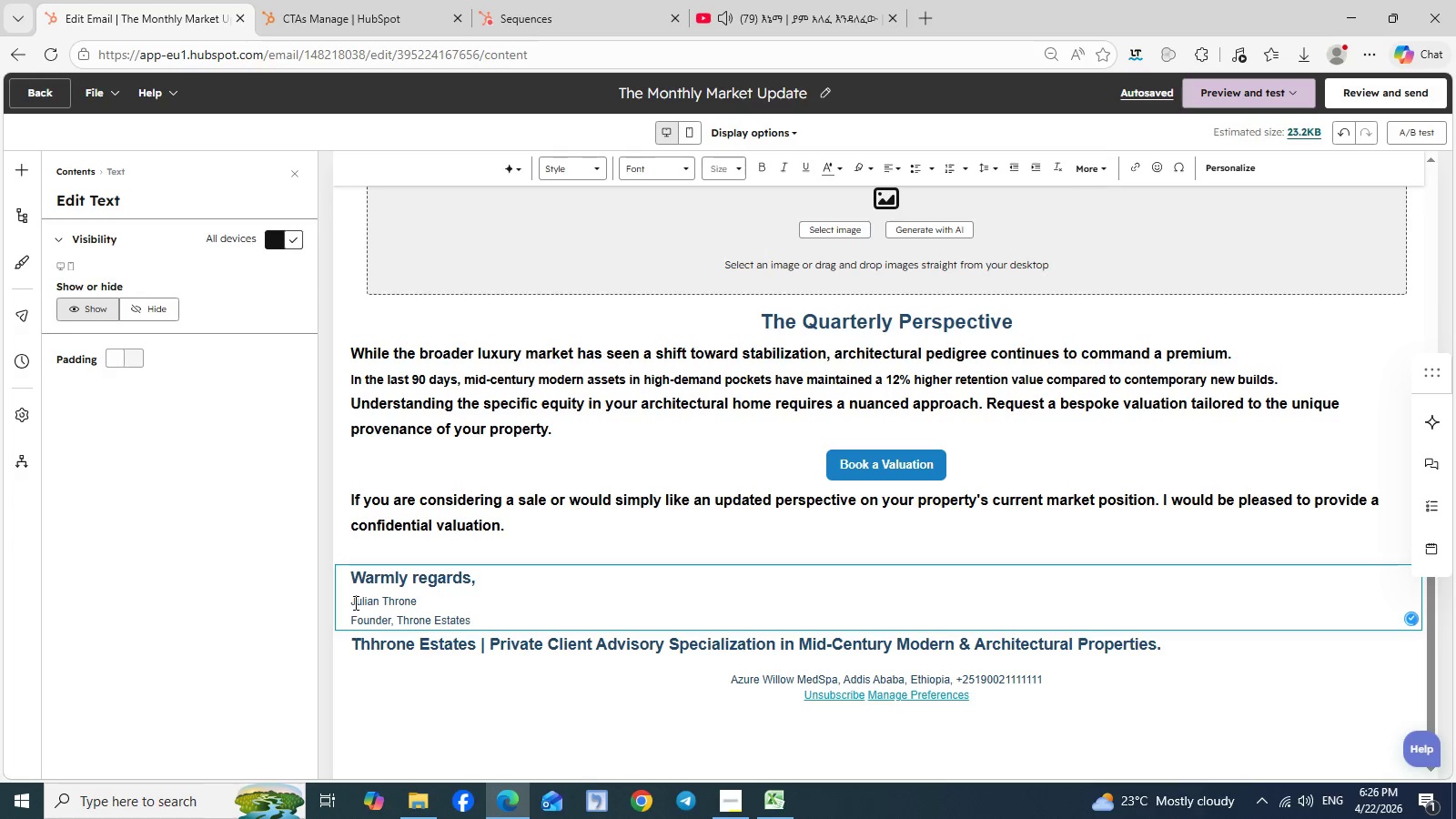 
left_click_drag(start_coordinate=[354, 602], to_coordinate=[472, 622])
 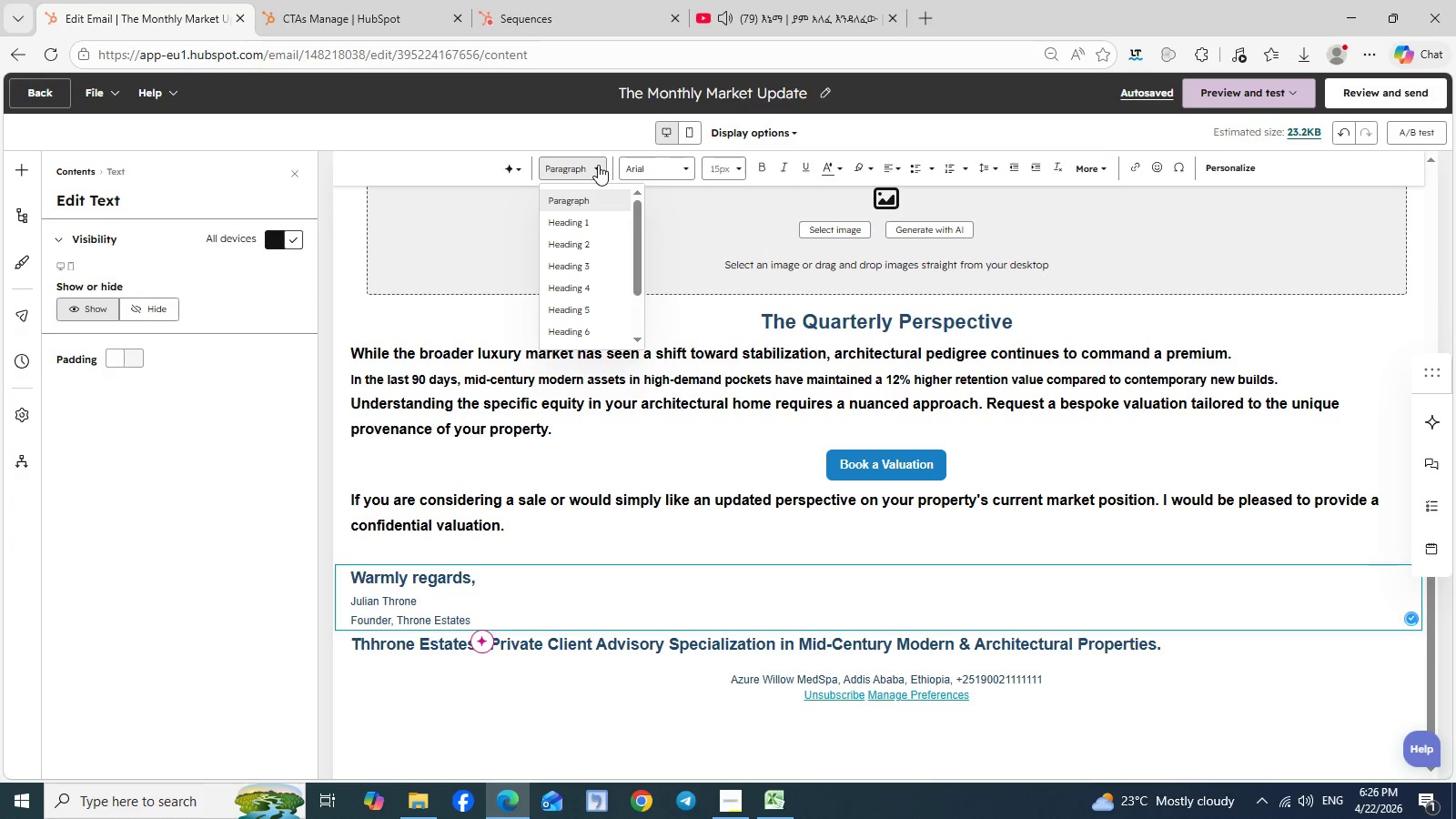 
left_click([598, 165])
 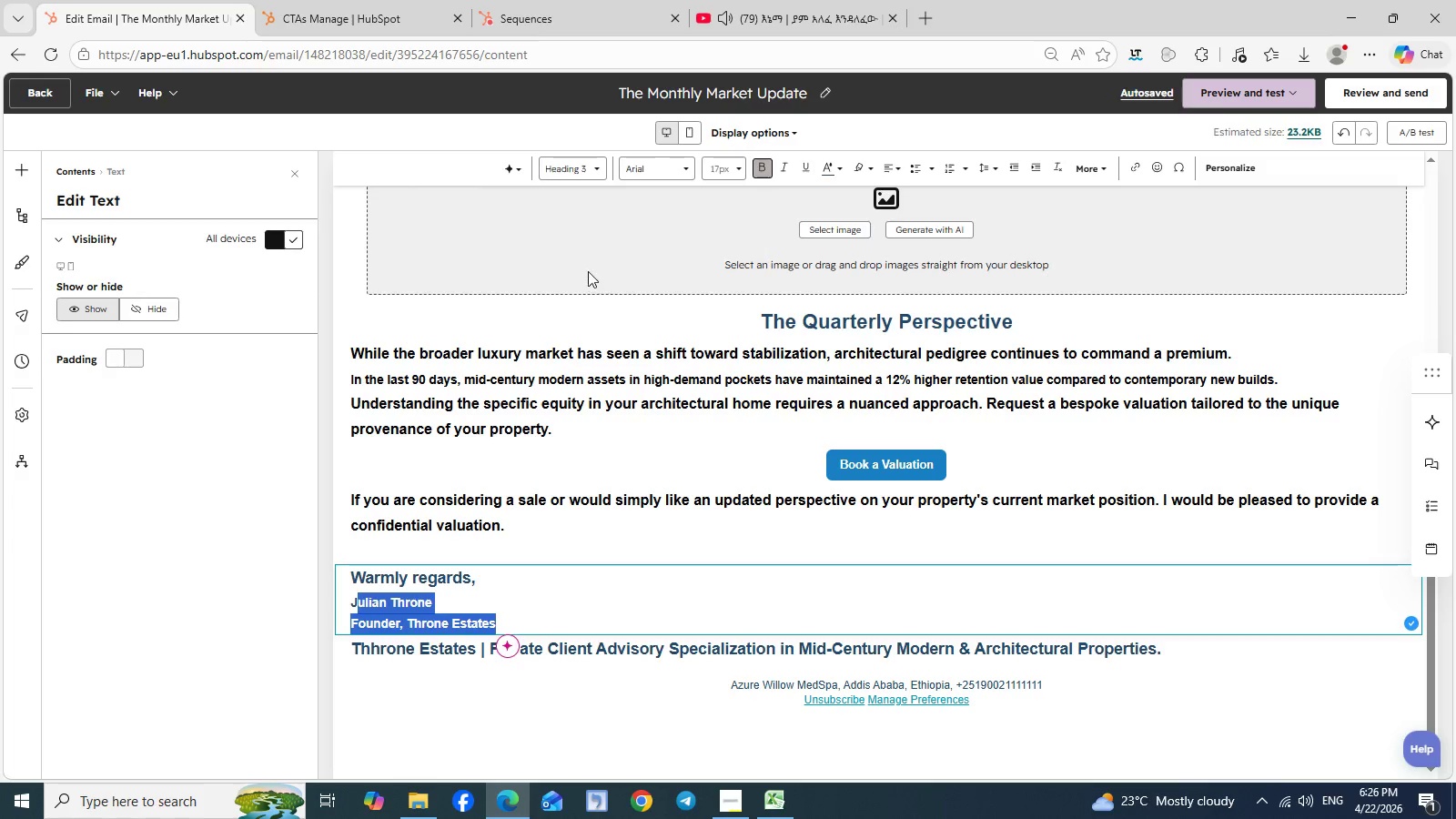 
left_click([588, 271])
 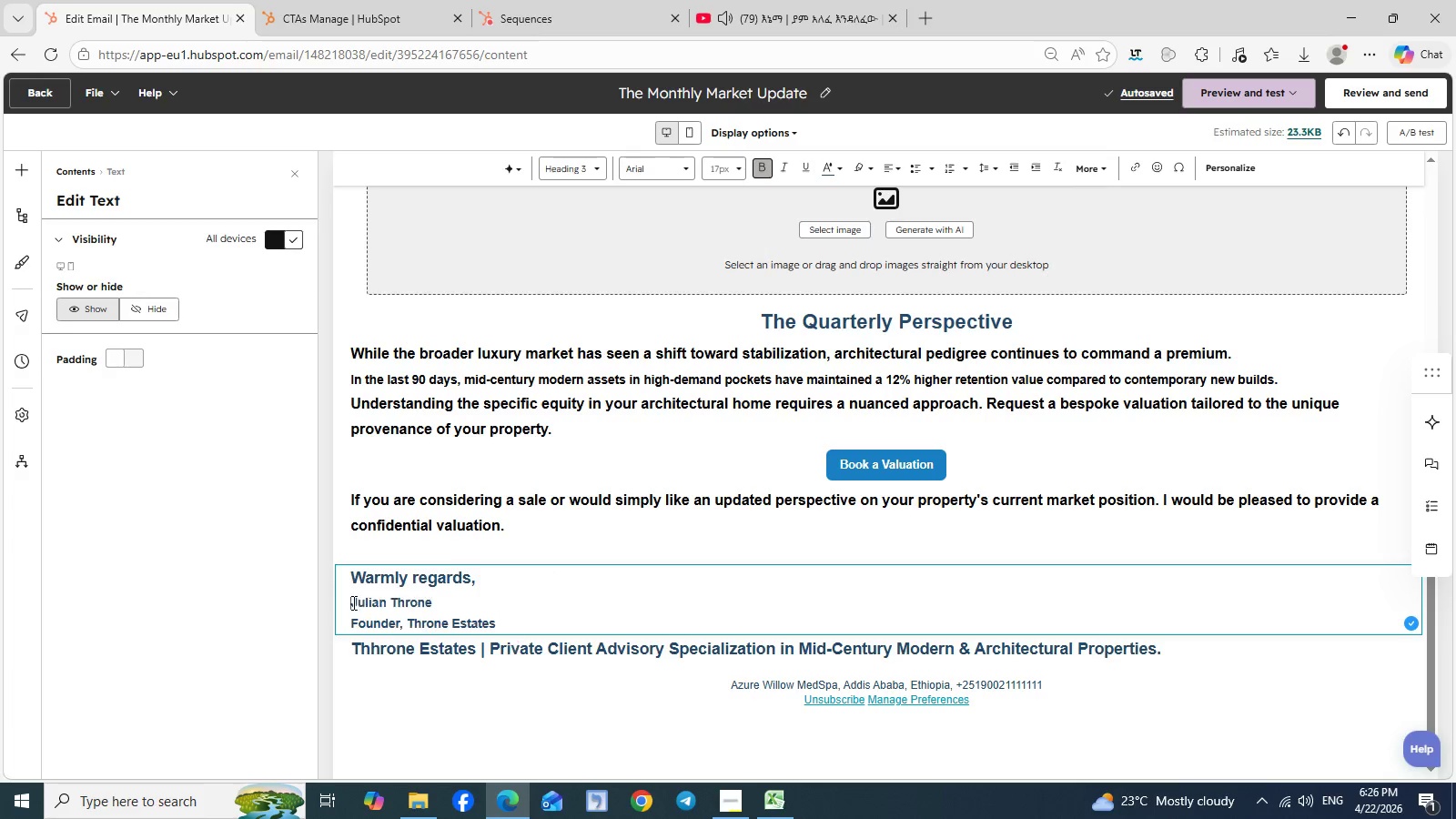 
left_click_drag(start_coordinate=[352, 602], to_coordinate=[502, 621])
 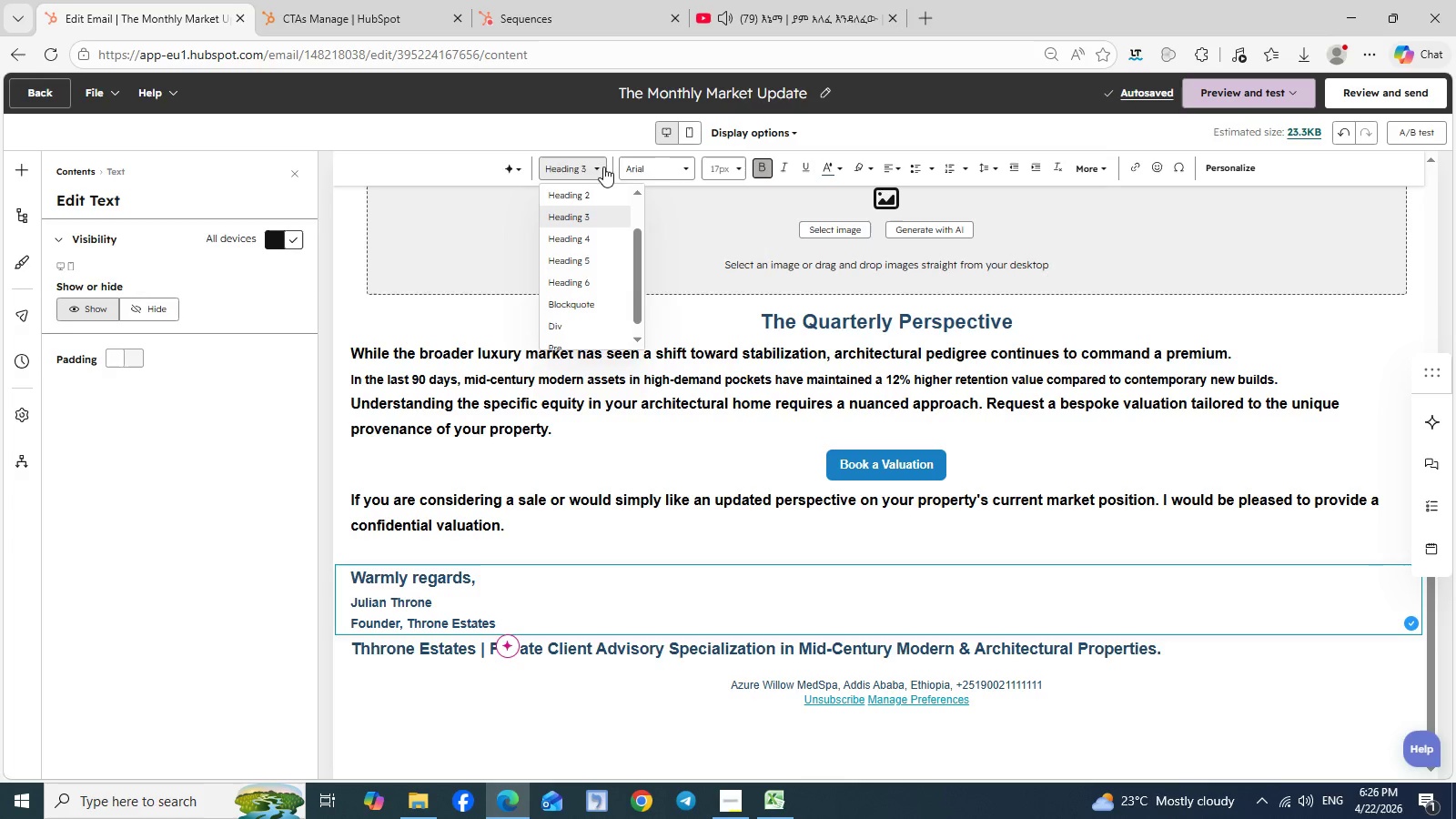 
left_click([603, 167])
 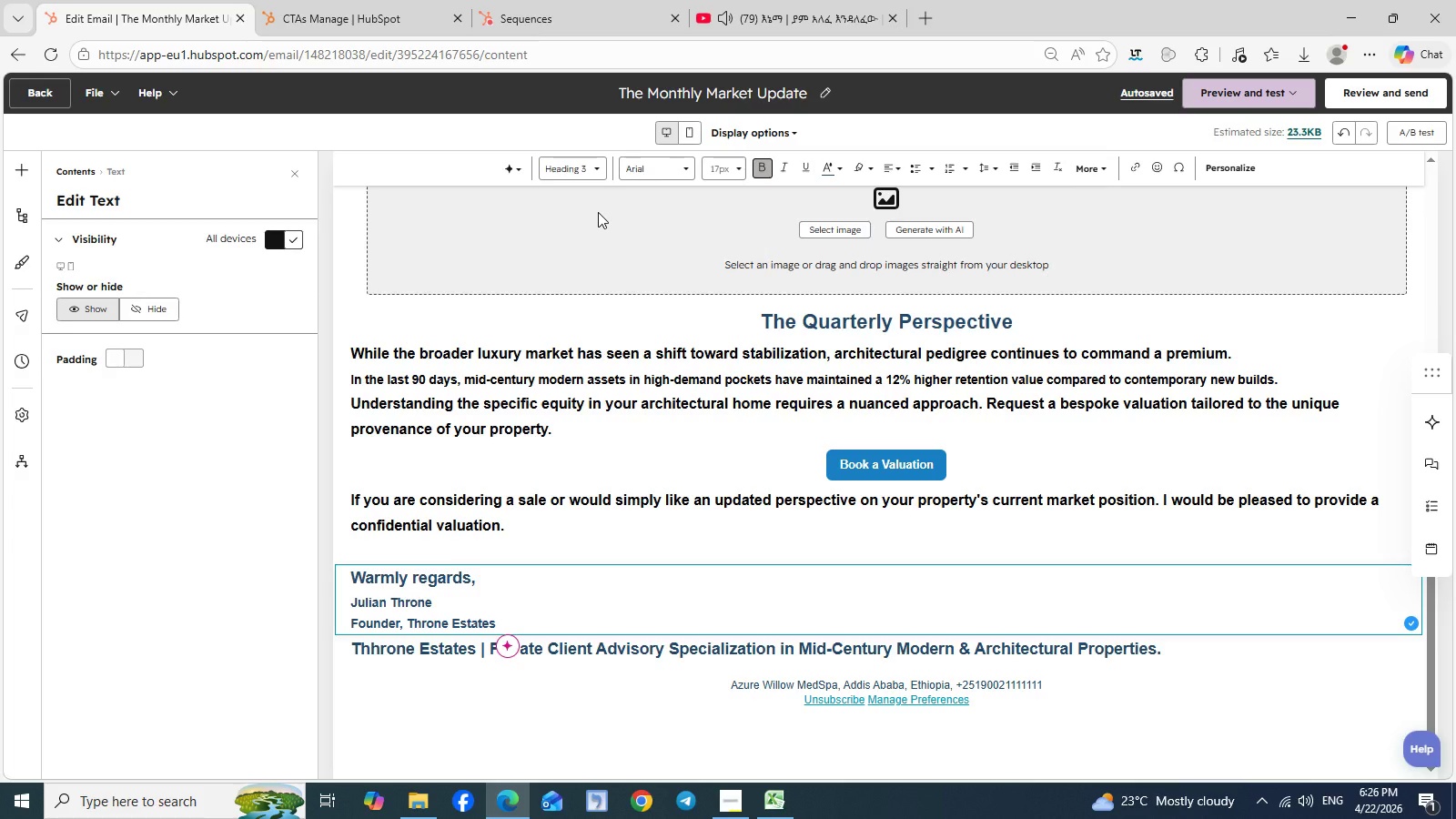 
left_click([598, 212])
 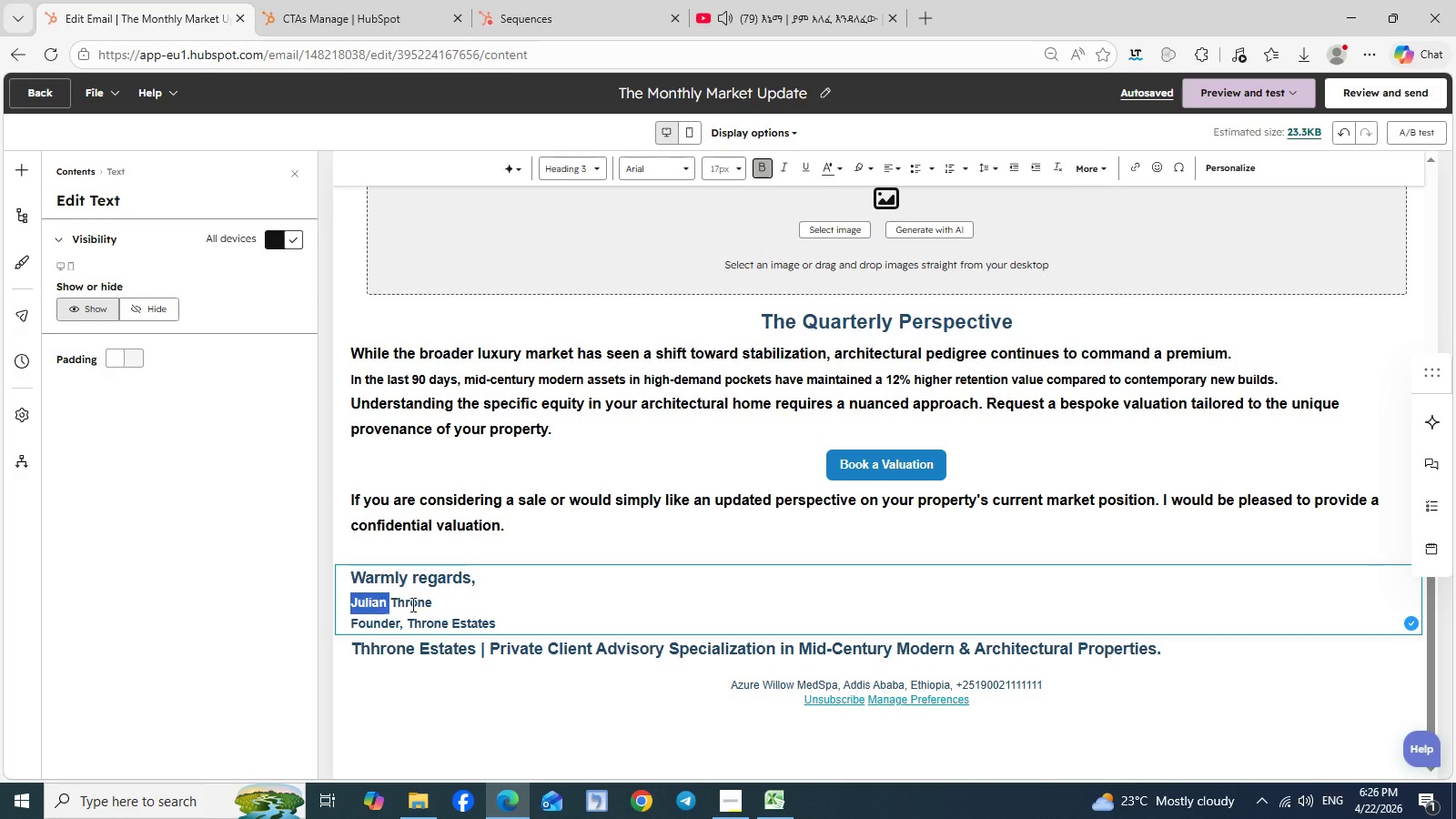 
left_click_drag(start_coordinate=[353, 602], to_coordinate=[506, 623])
 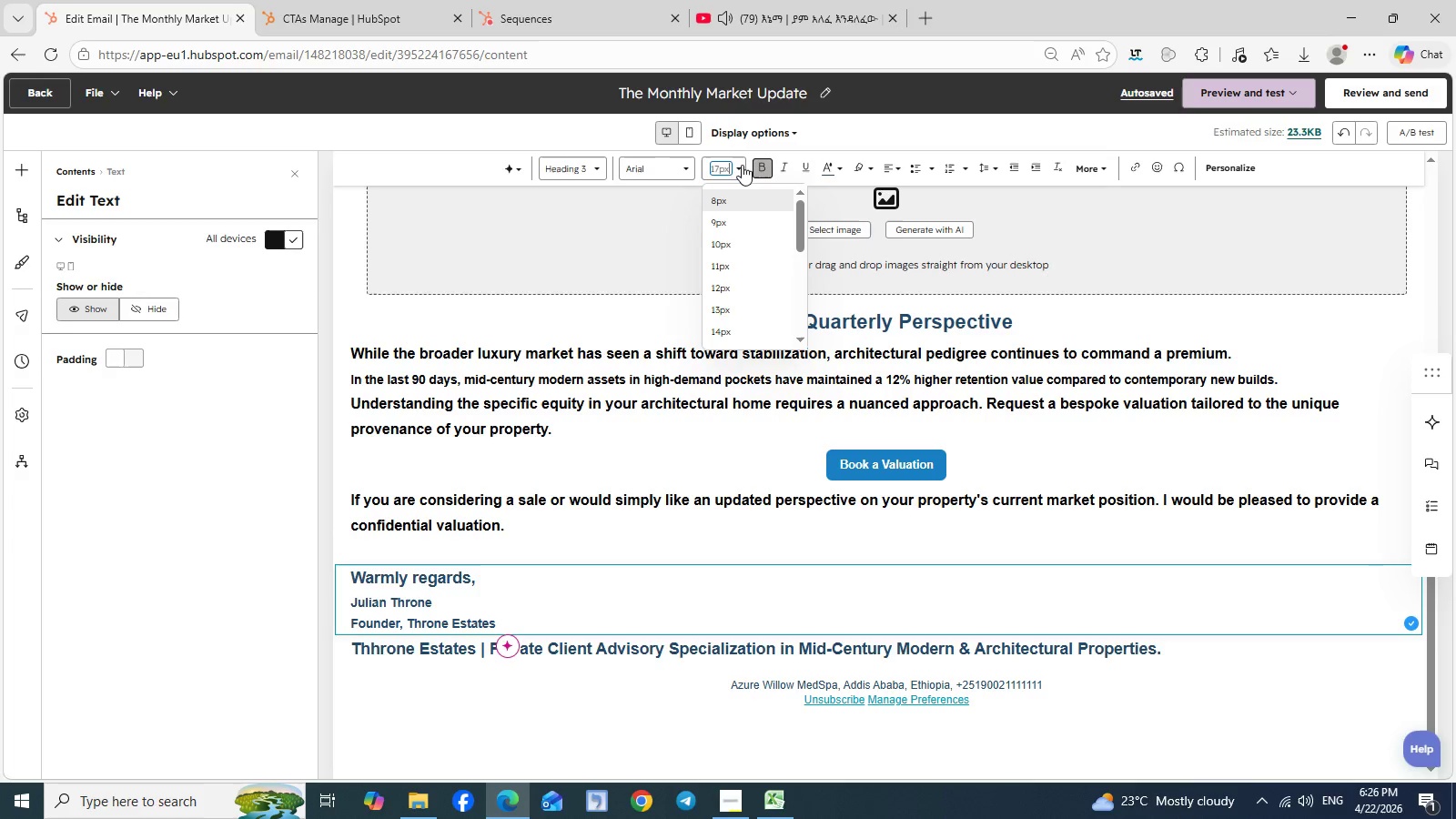 
left_click([742, 165])
 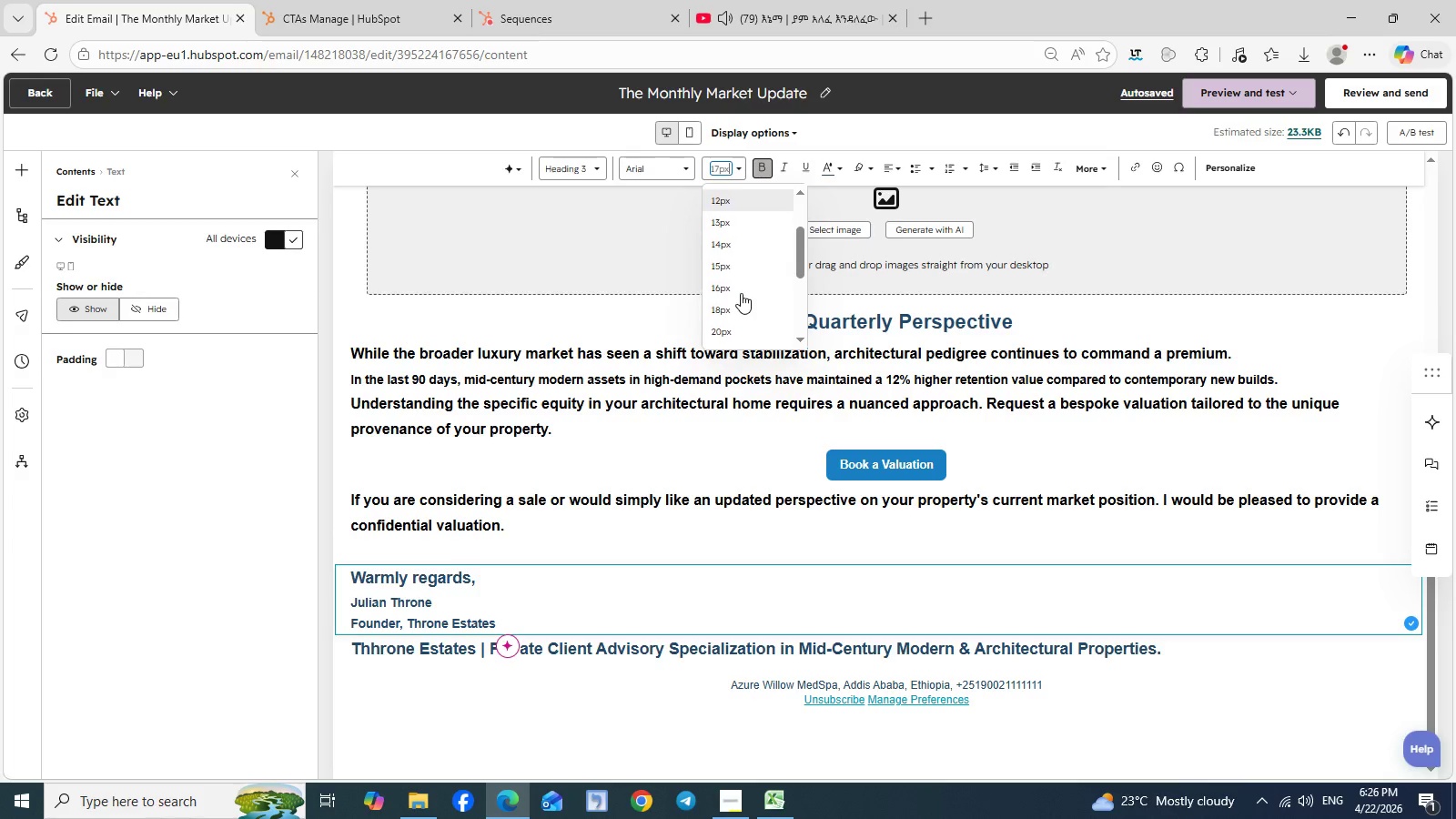 
scroll: coordinate [741, 293], scroll_direction: down, amount: 1.0
 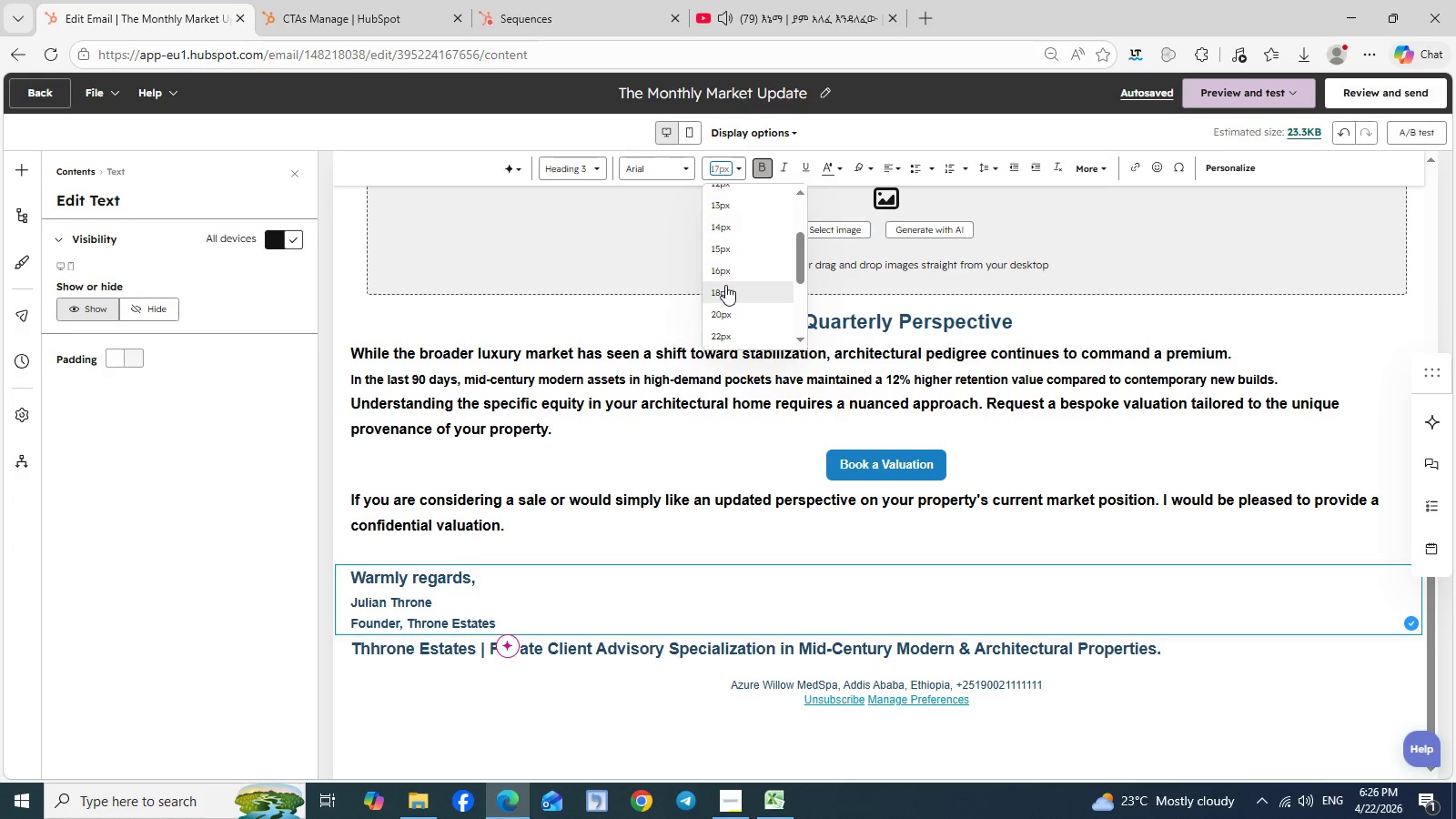 
scroll: coordinate [741, 293], scroll_direction: none, amount: 0.0
 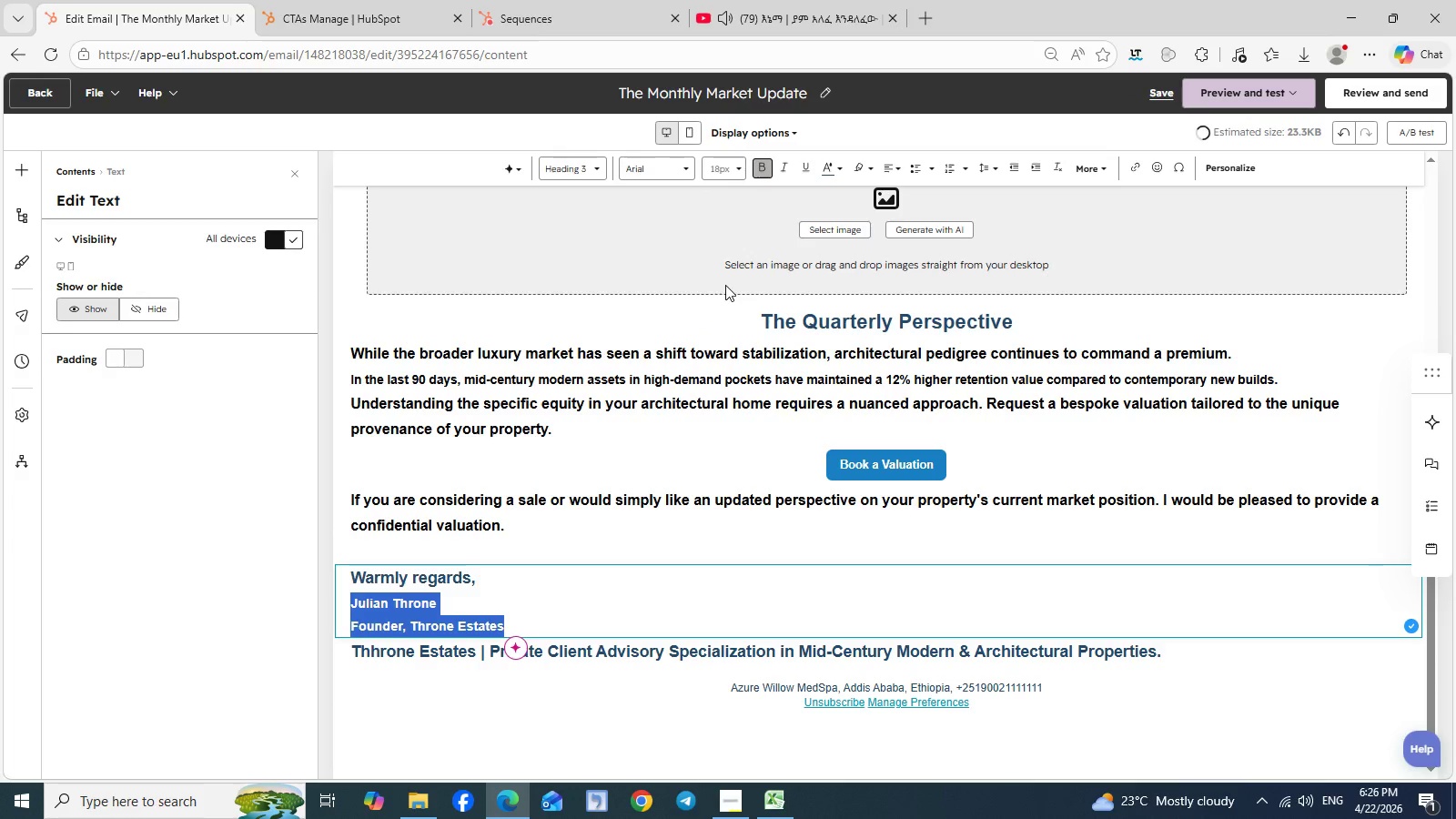 
left_click([725, 285])
 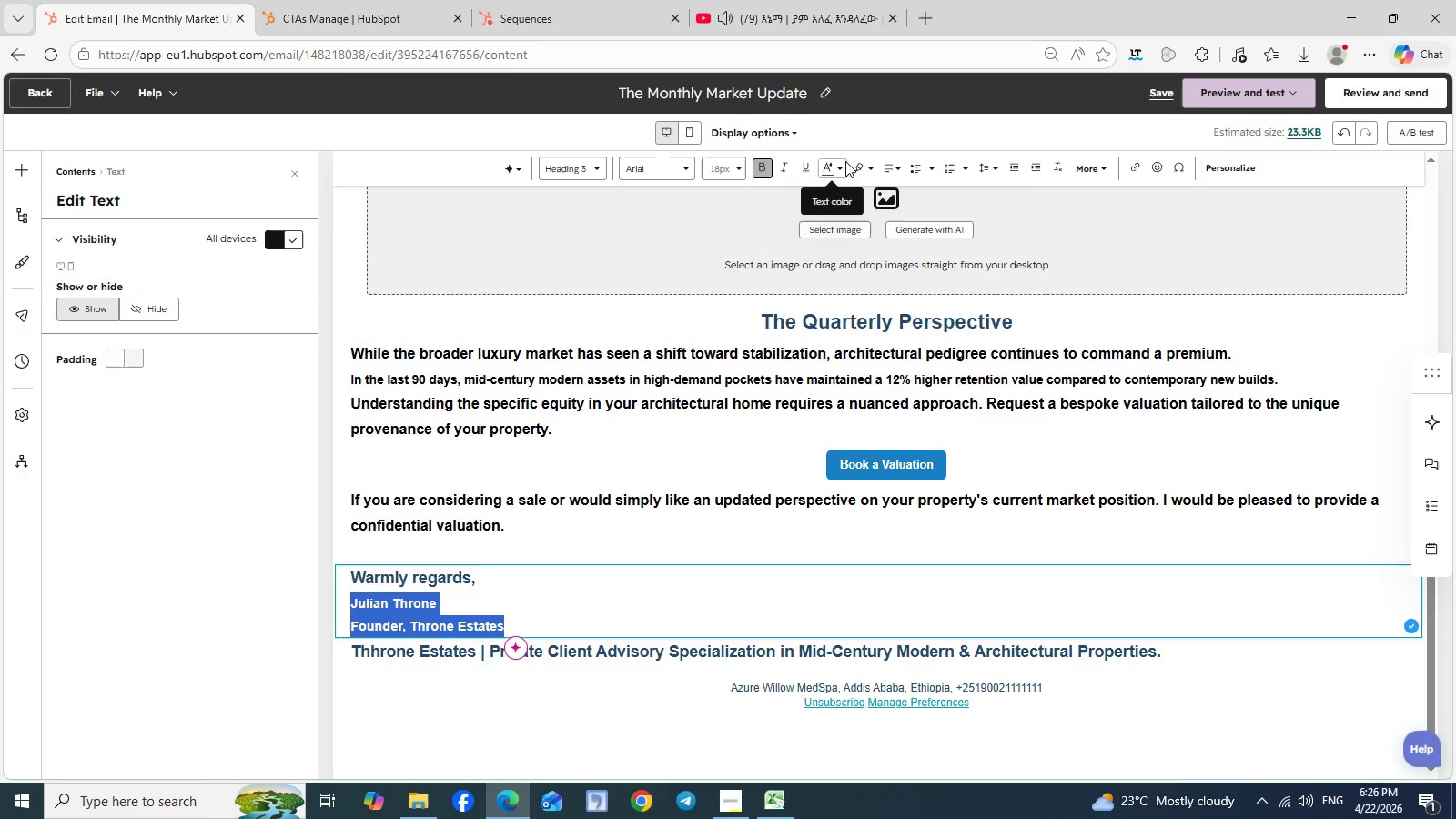 
left_click([845, 161])
 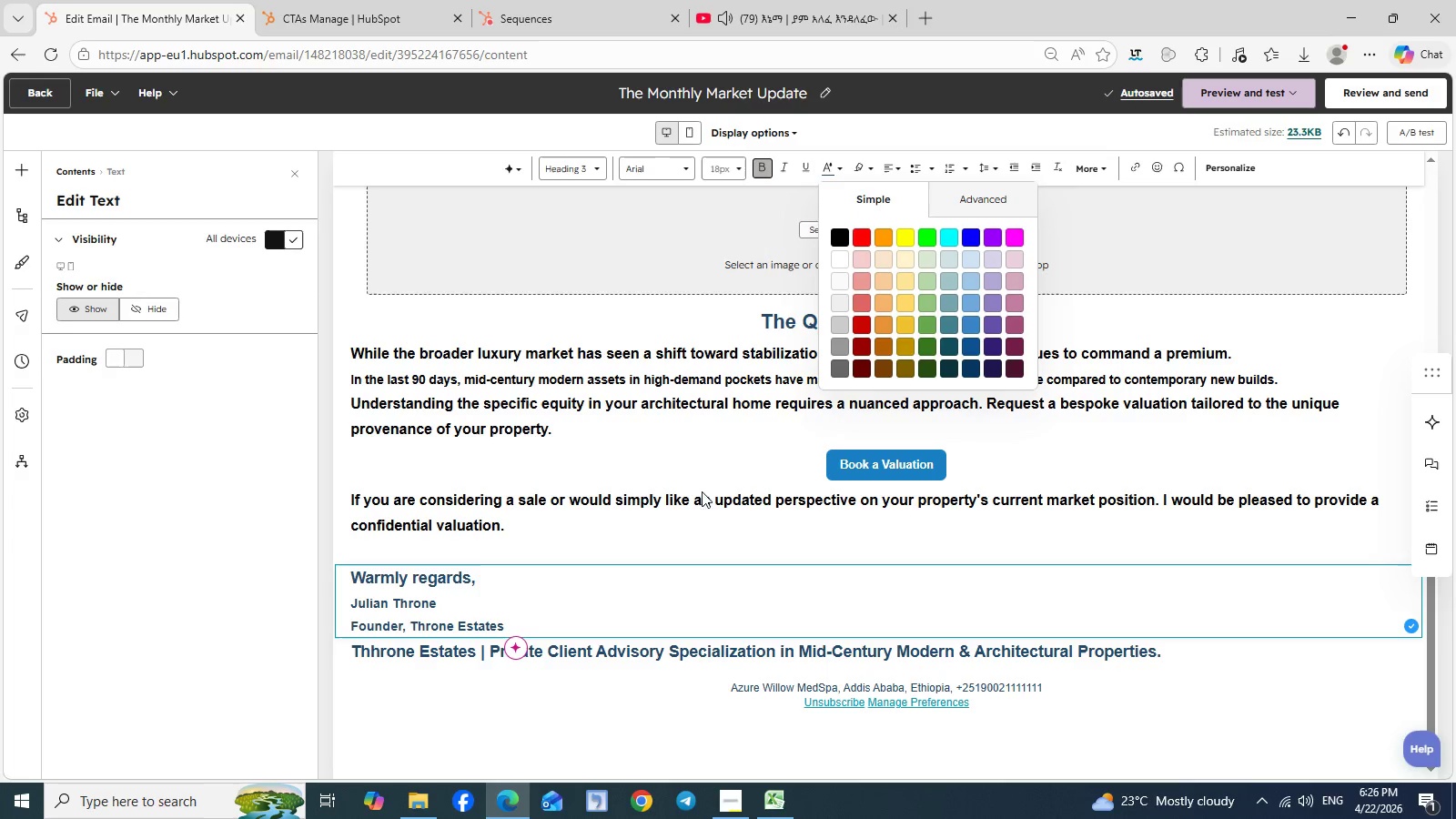 
left_click([849, 239])
 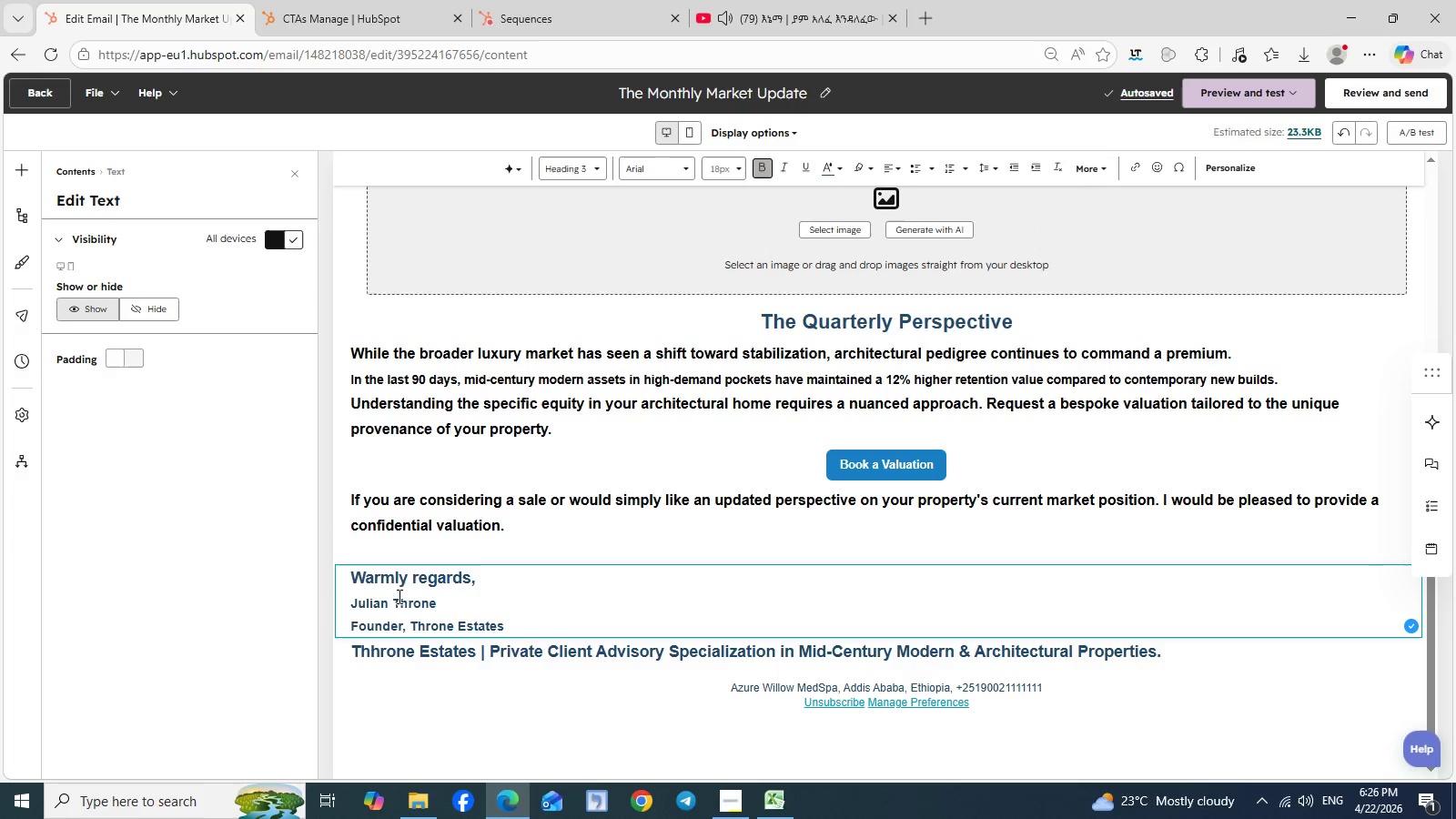 
left_click([560, 593])
 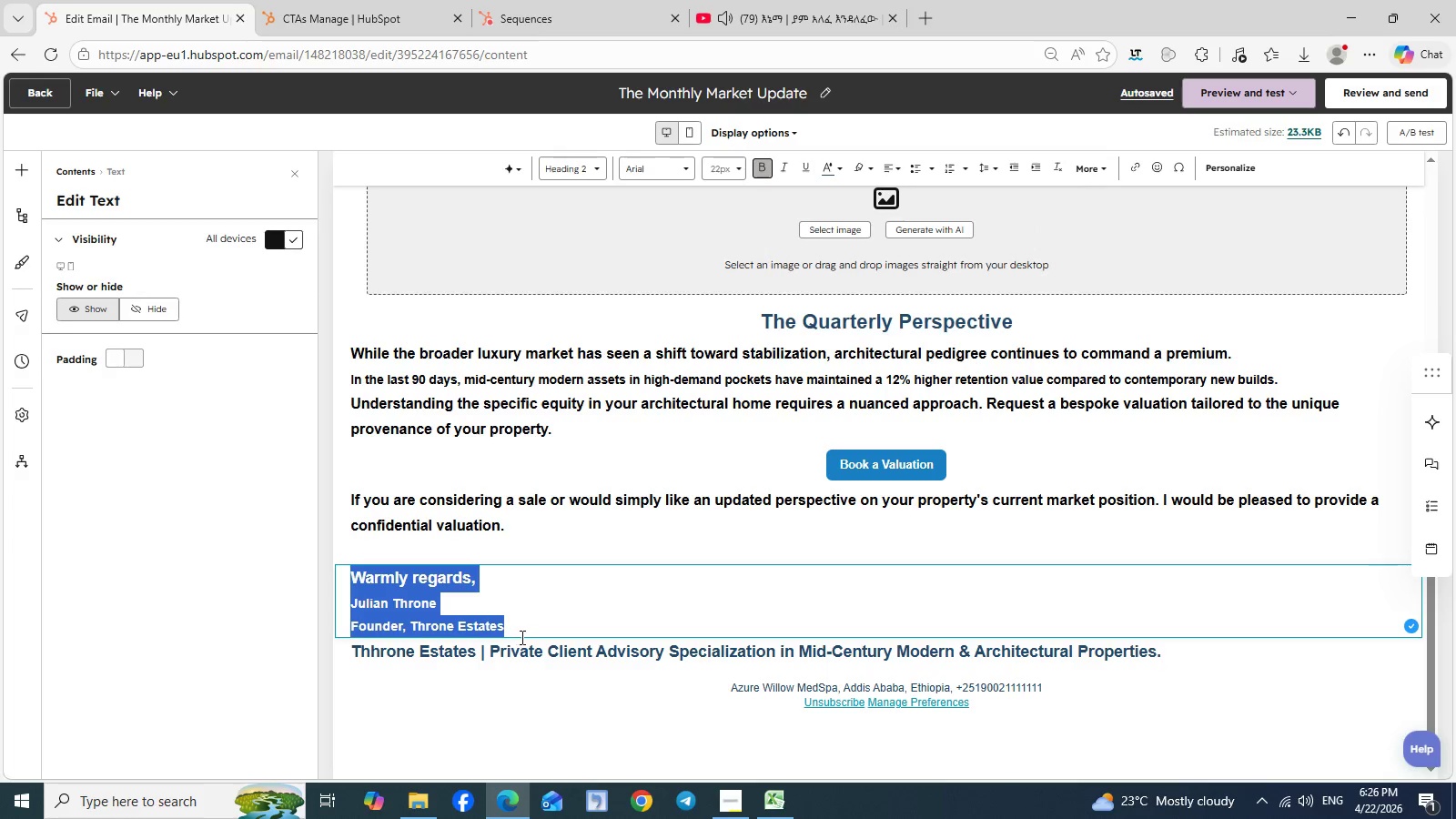 
left_click_drag(start_coordinate=[351, 578], to_coordinate=[522, 637])
 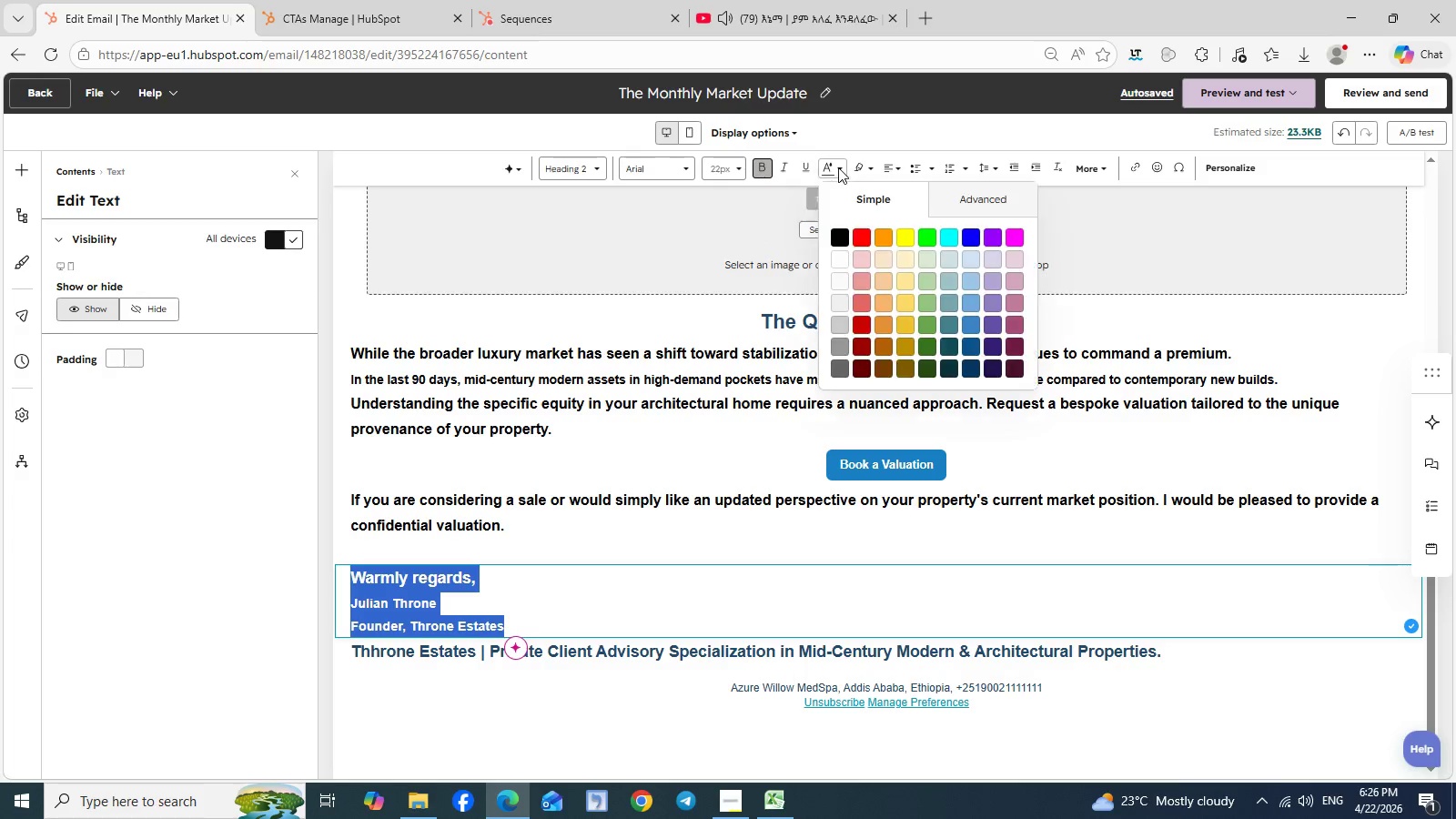 
left_click([838, 167])
 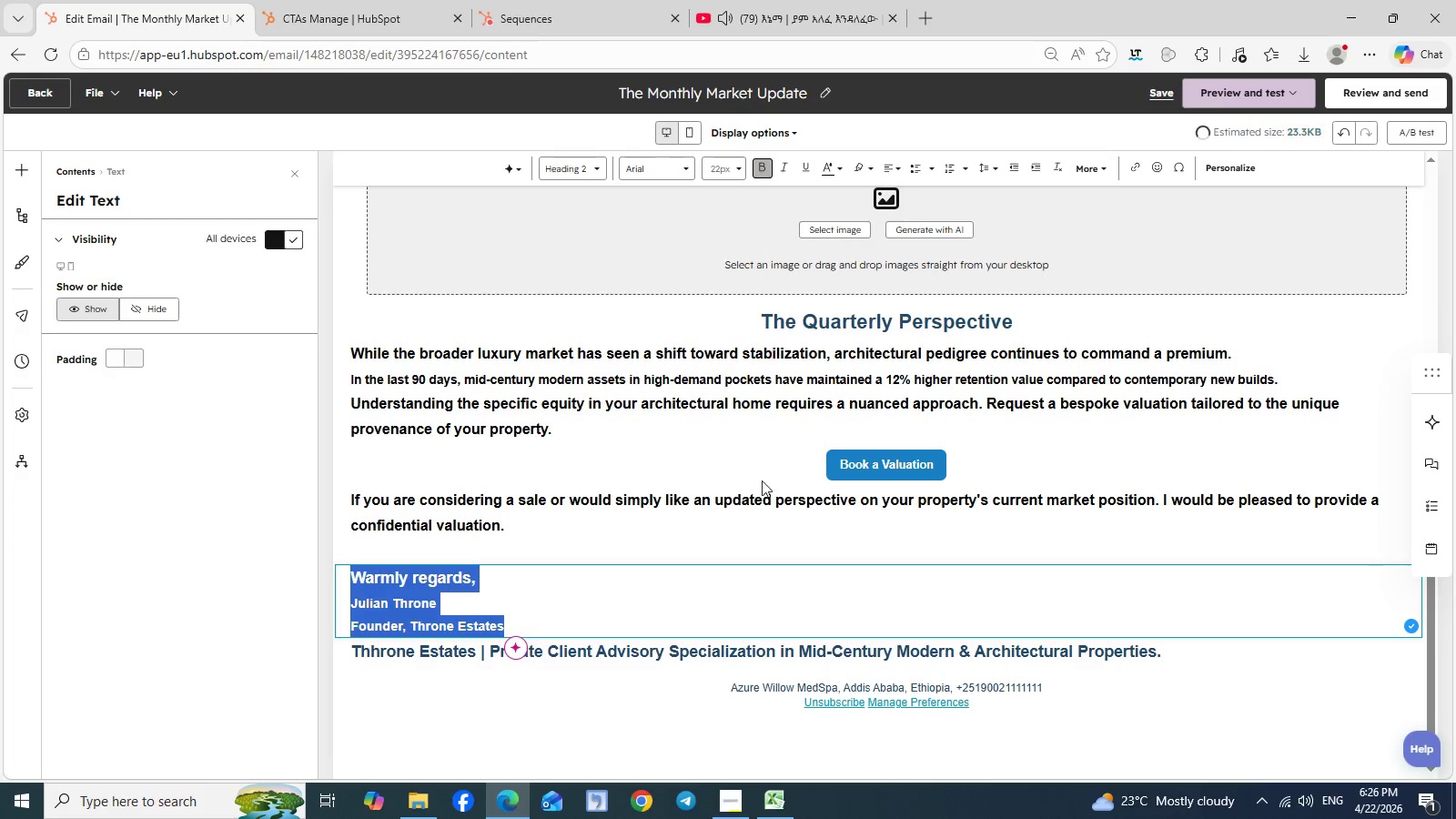 
left_click([837, 237])
 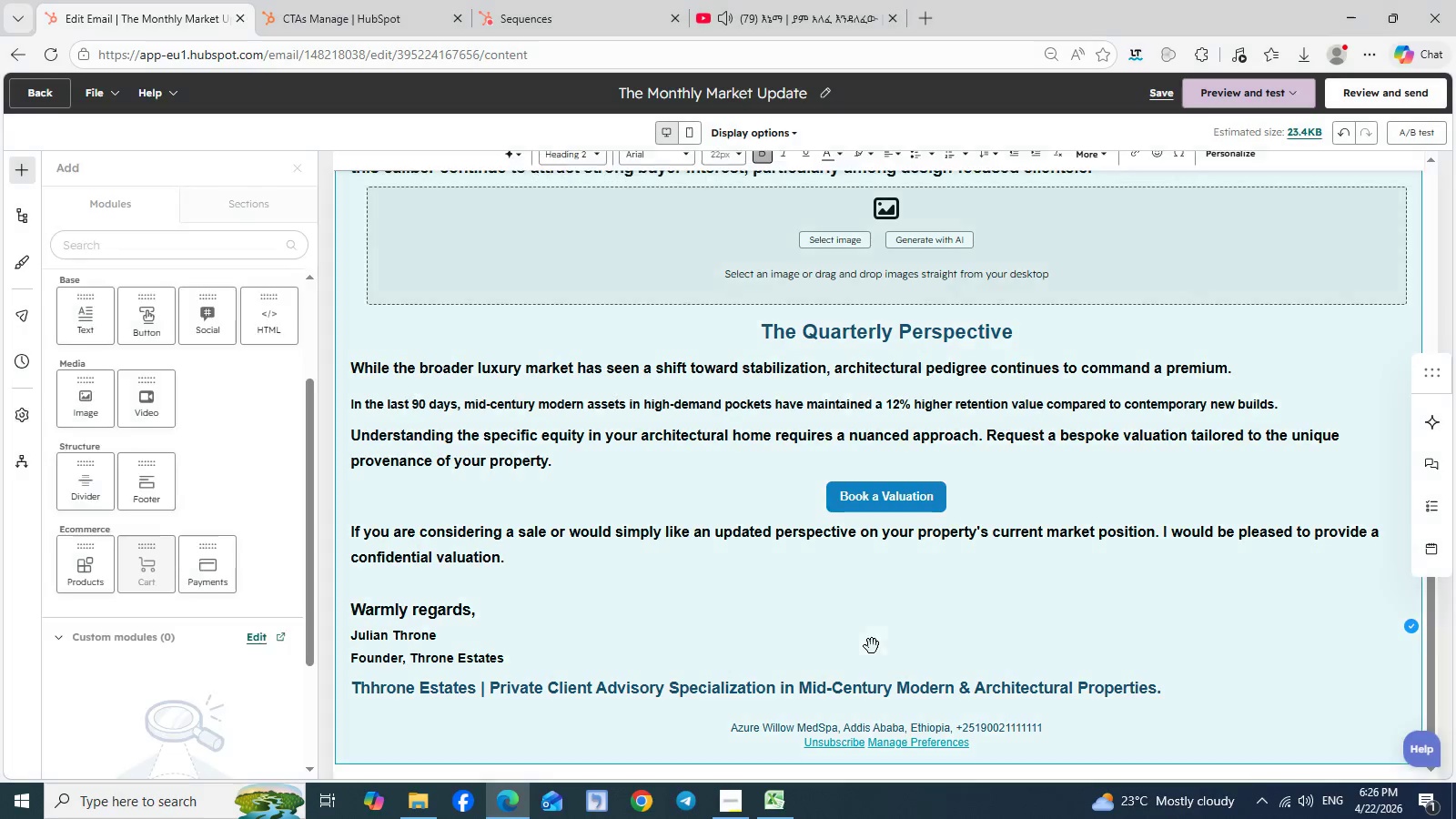 
left_click([575, 704])
 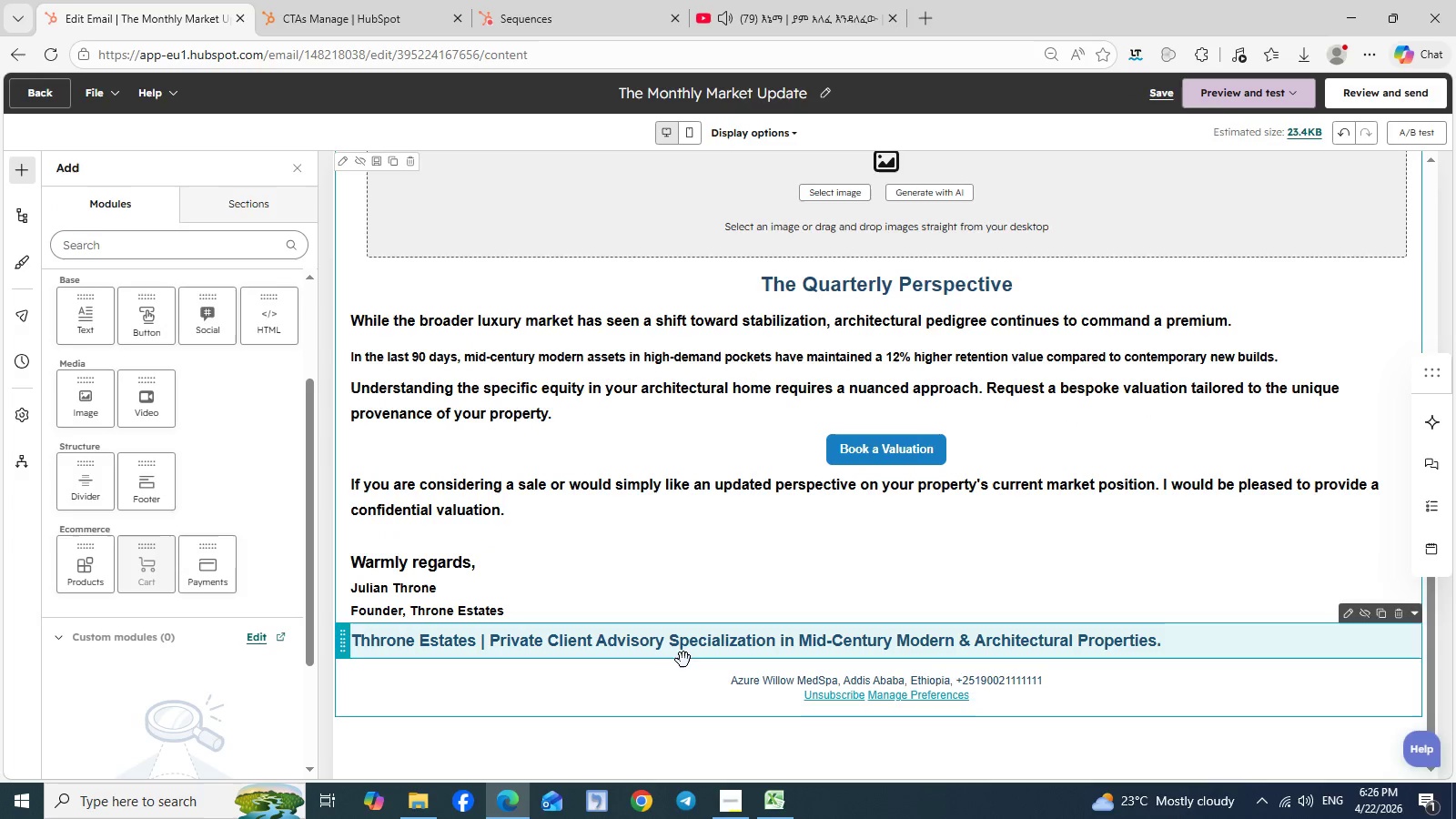 
scroll: coordinate [1033, 634], scroll_direction: down, amount: 3.0
 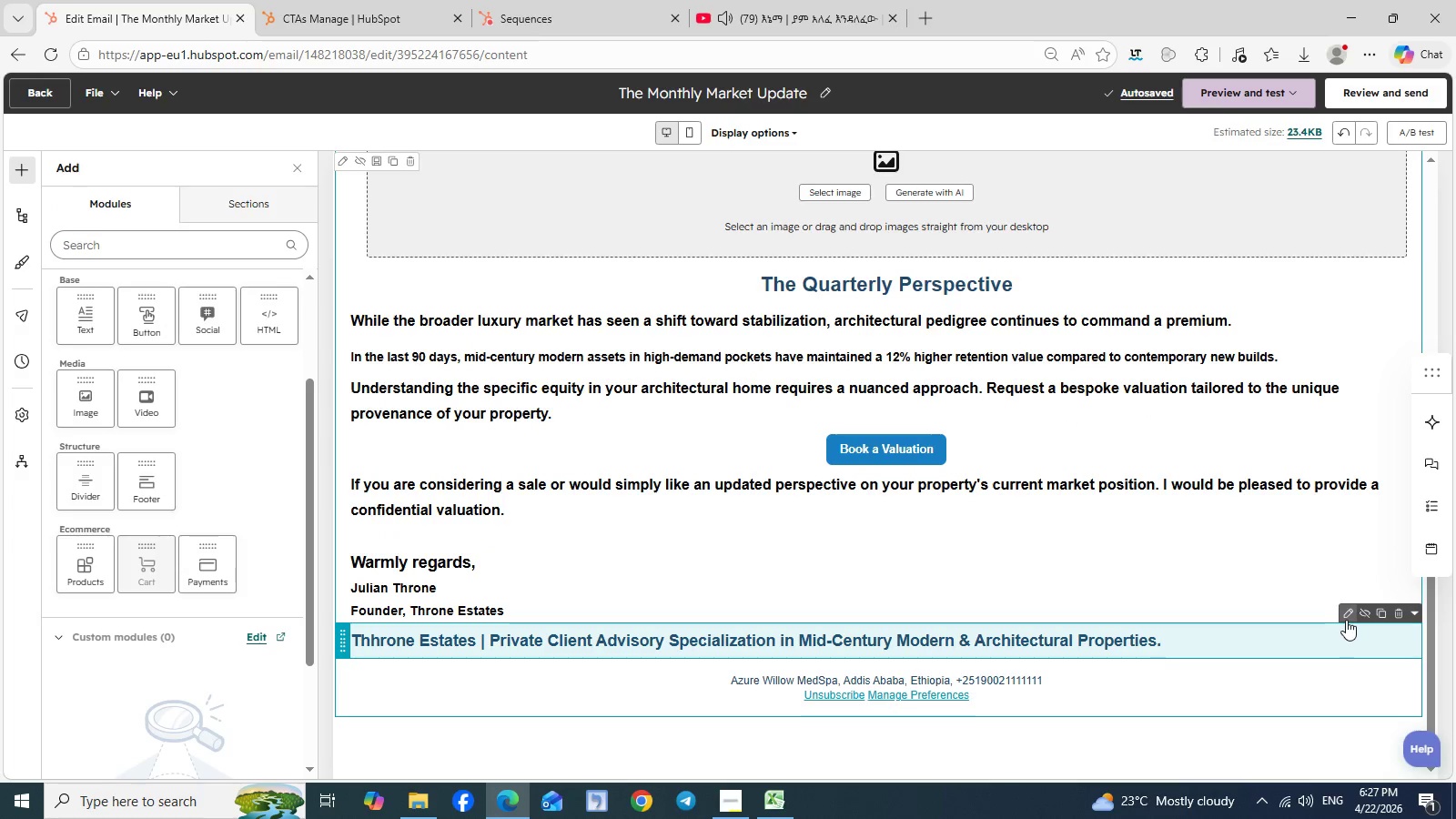 
left_click([1346, 620])
 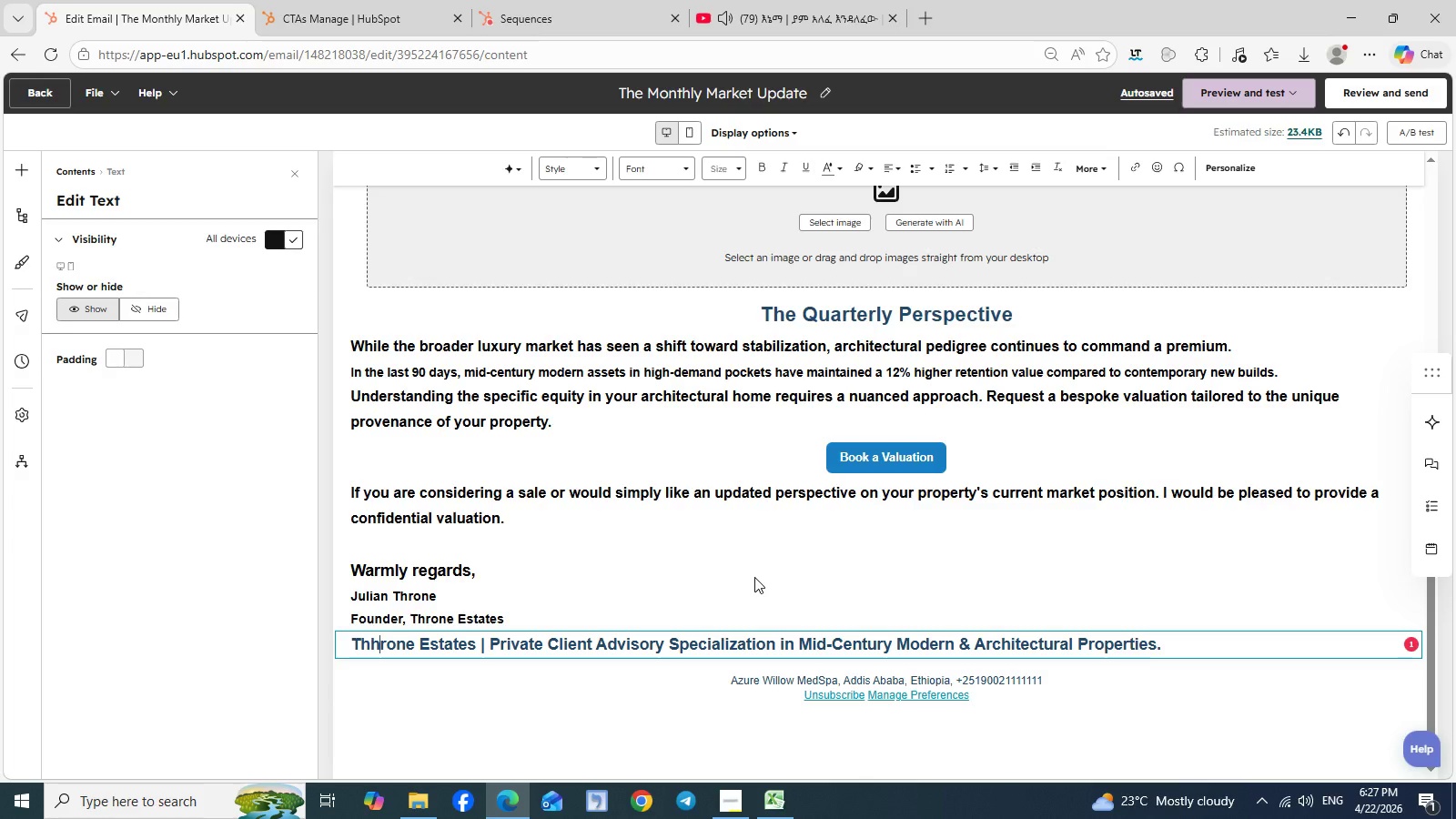 
key(Control+A)
 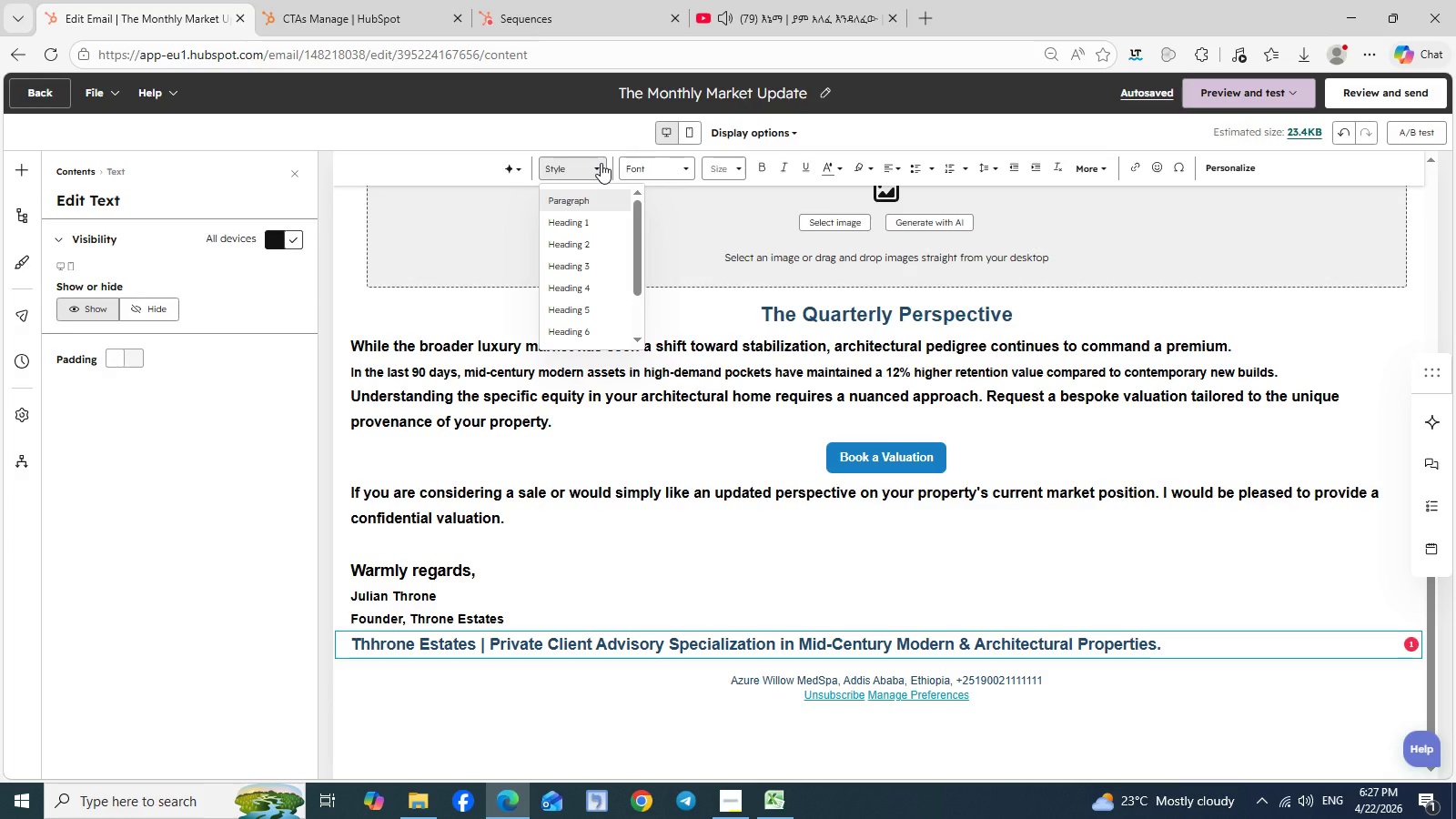 
left_click([601, 163])
 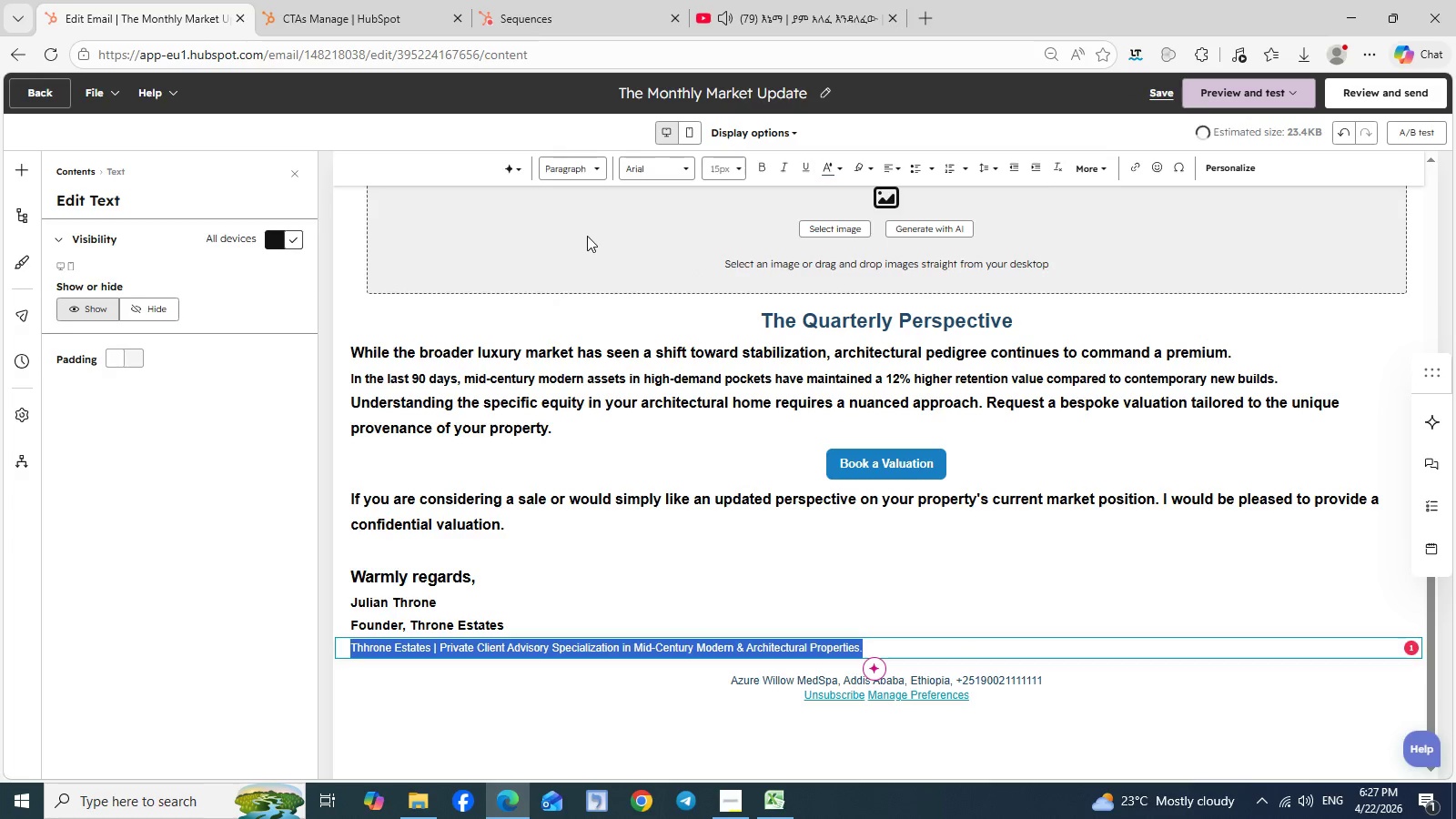 
left_click([587, 236])
 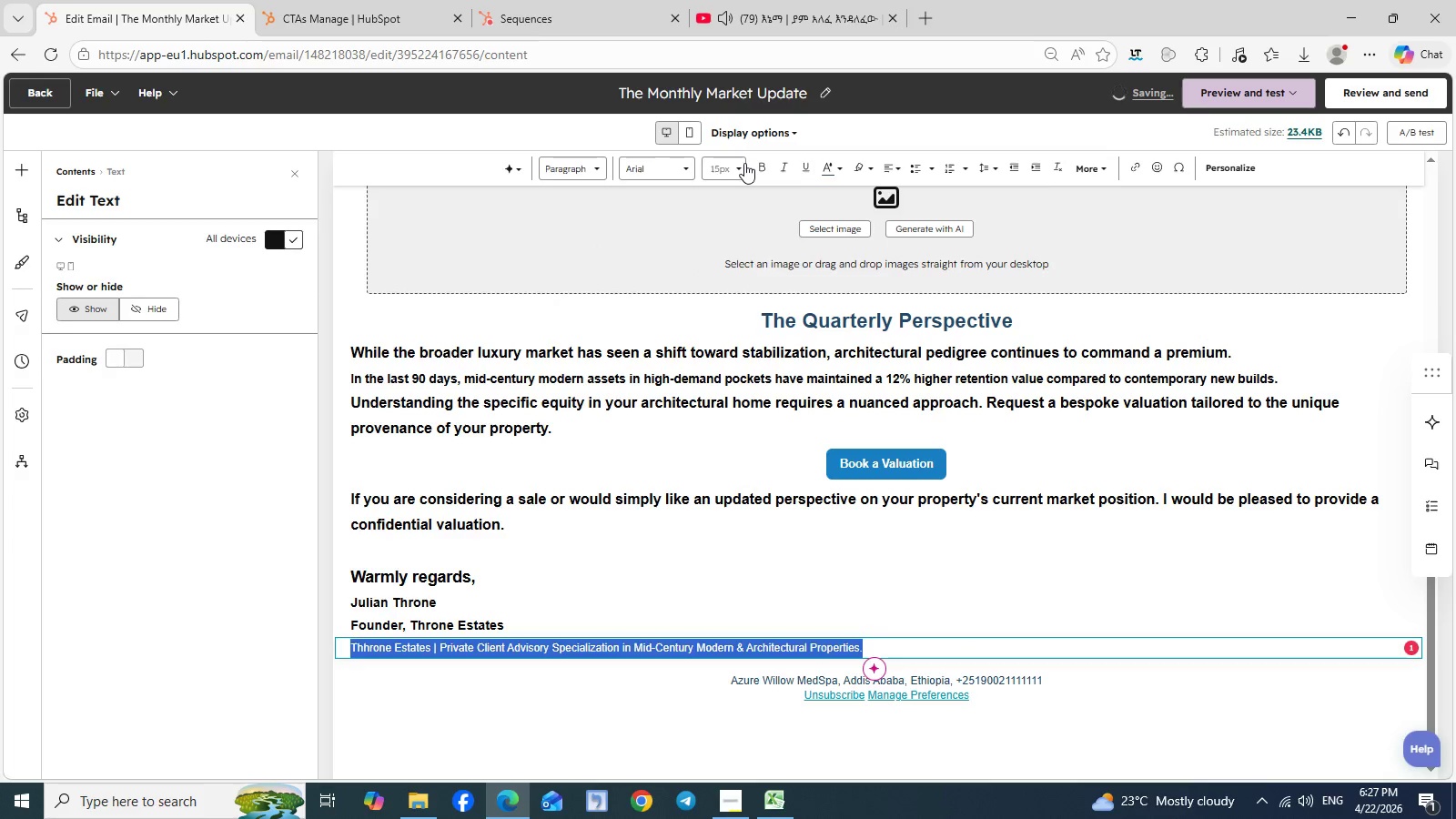 
left_click([744, 163])
 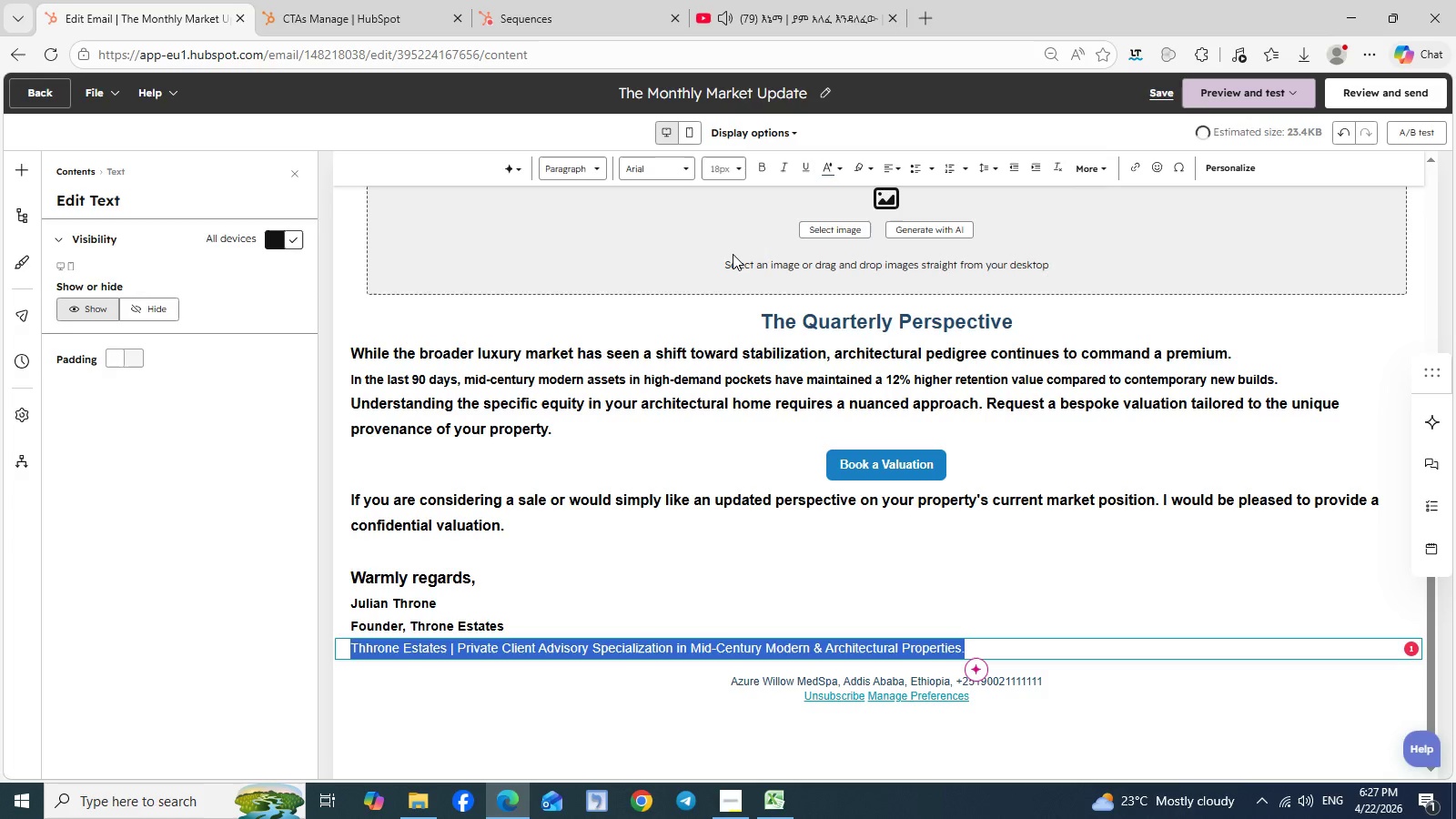 
left_click([733, 254])
 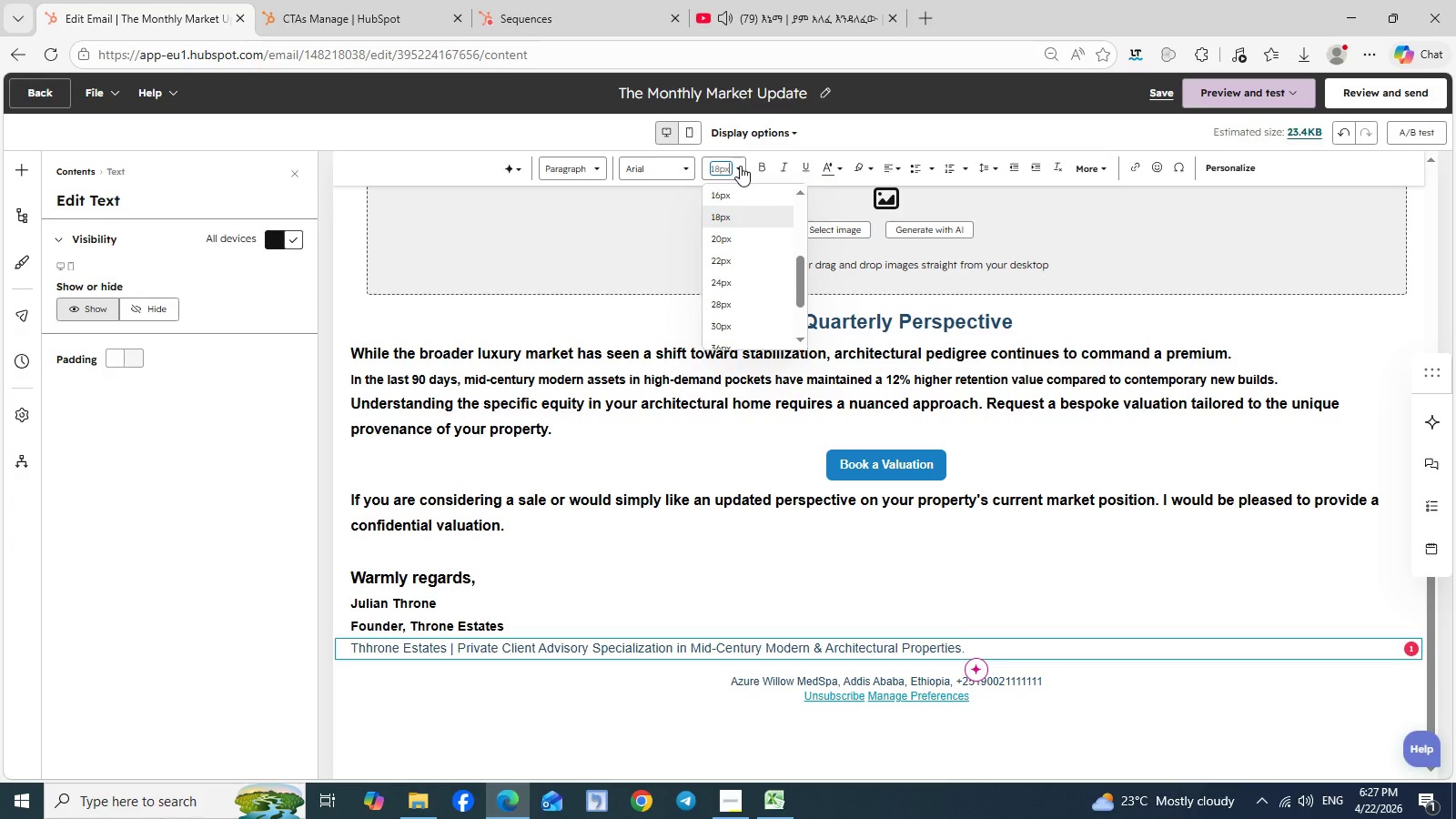 
left_click([740, 166])
 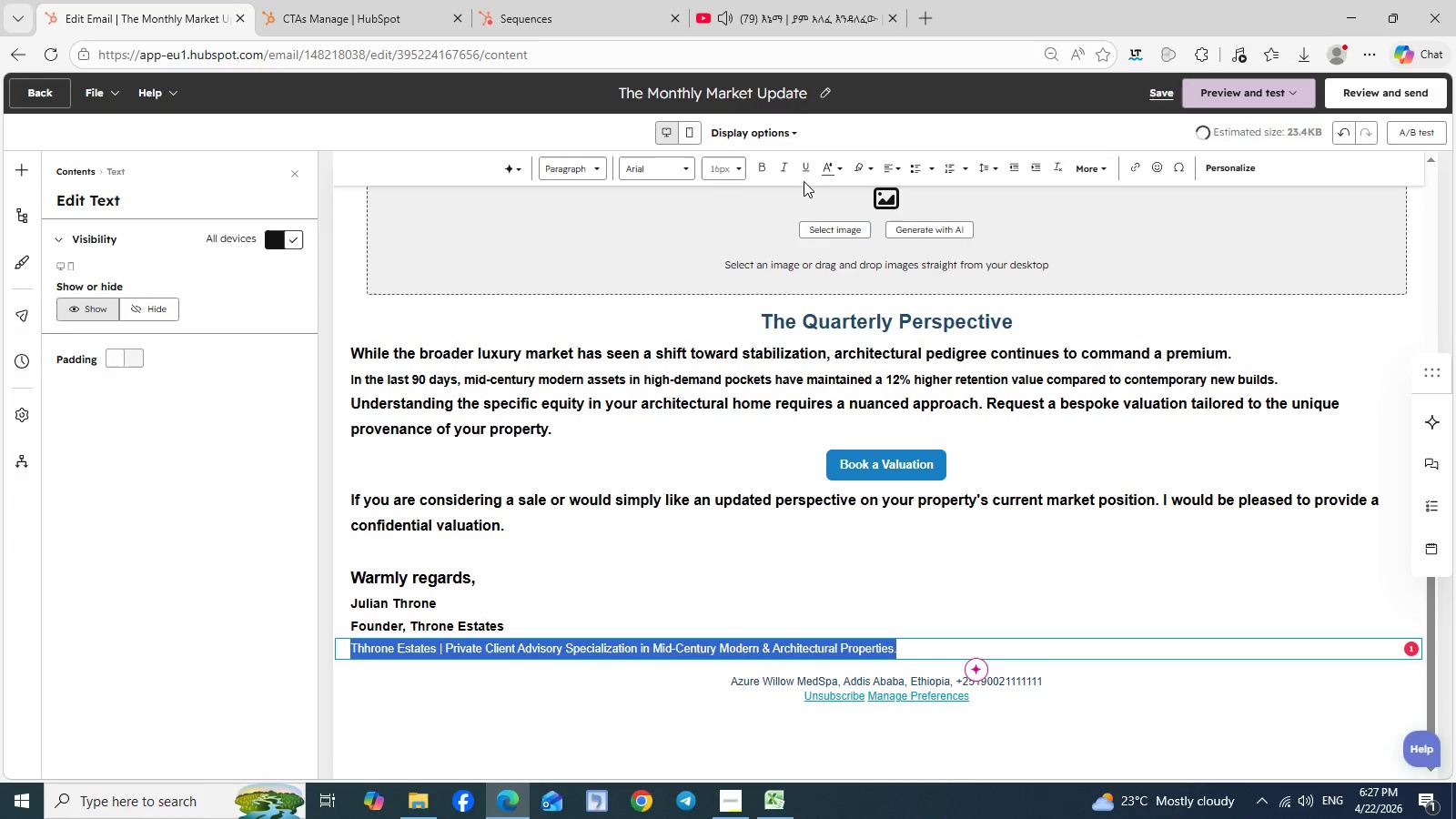 
left_click([733, 193])
 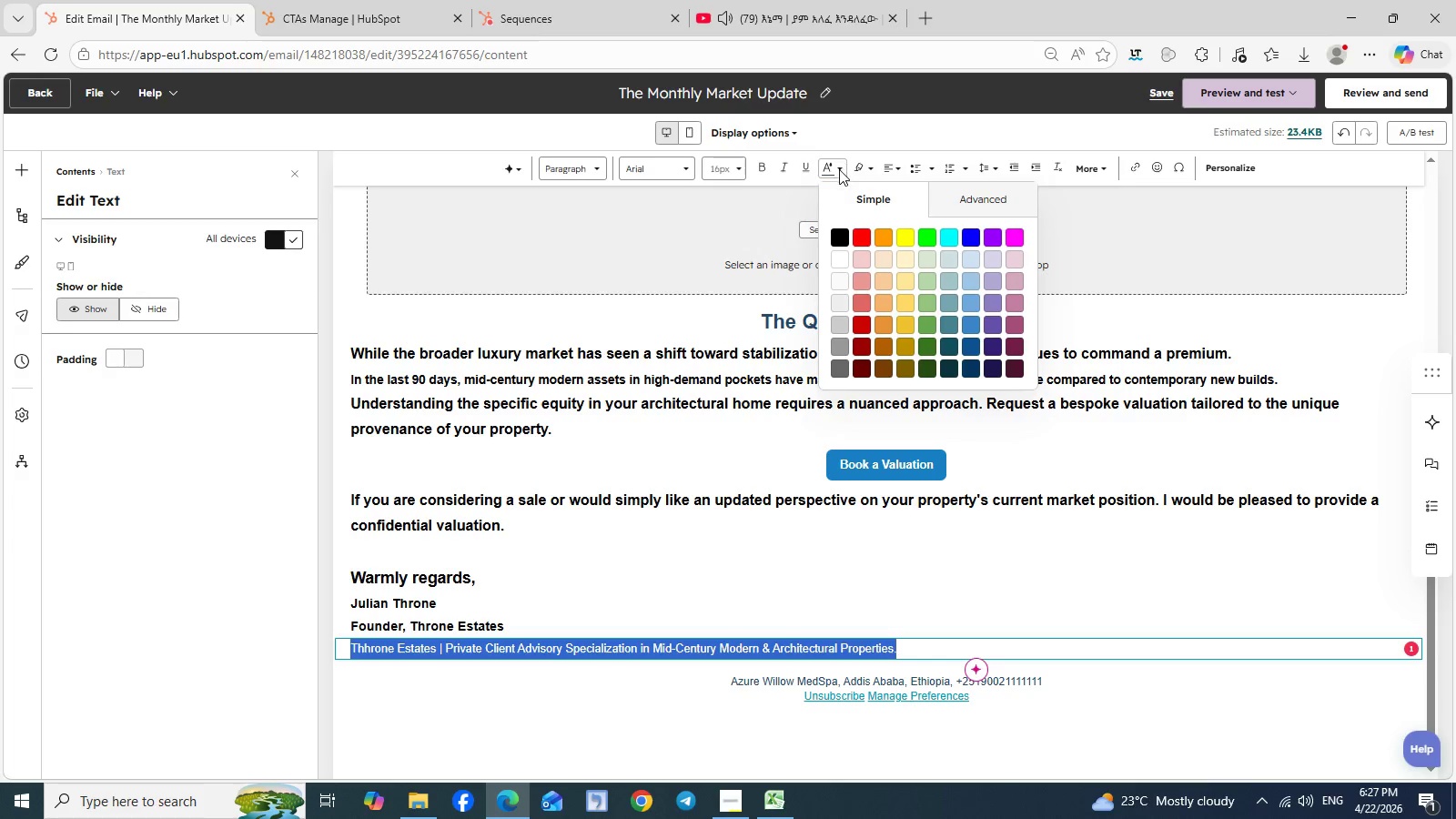 
left_click([839, 165])
 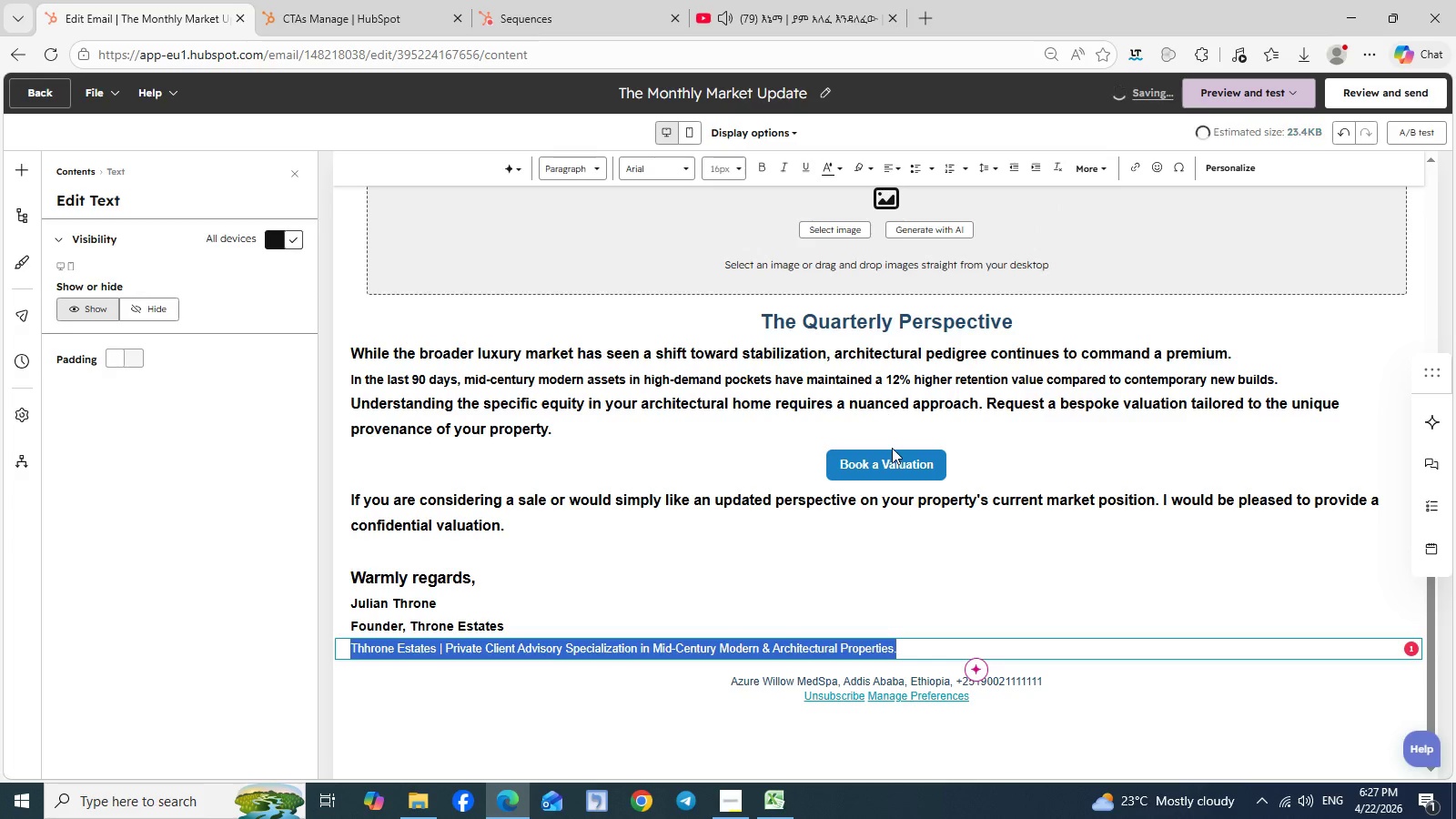 
left_click([837, 232])
 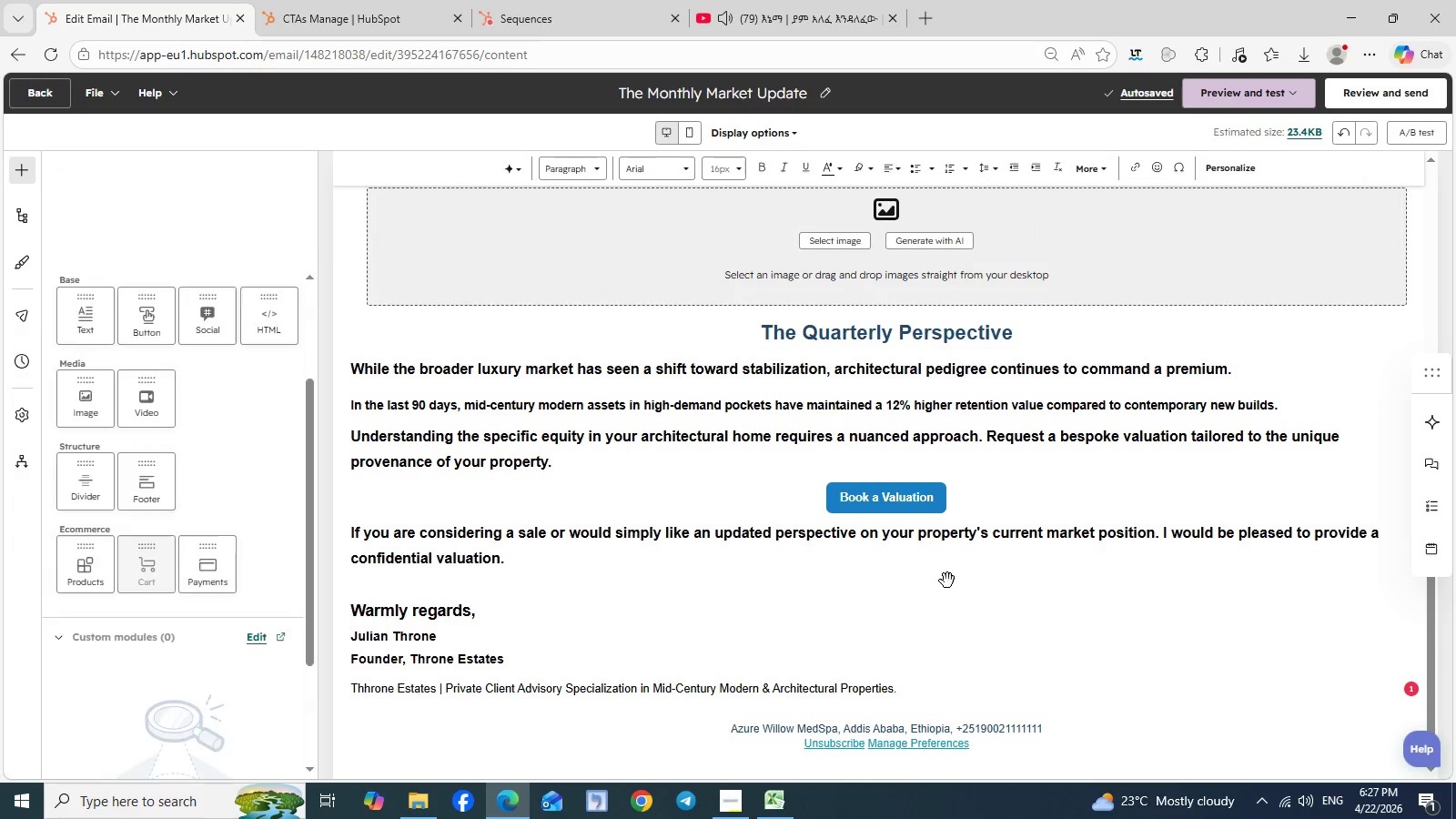 
left_click([947, 581])
 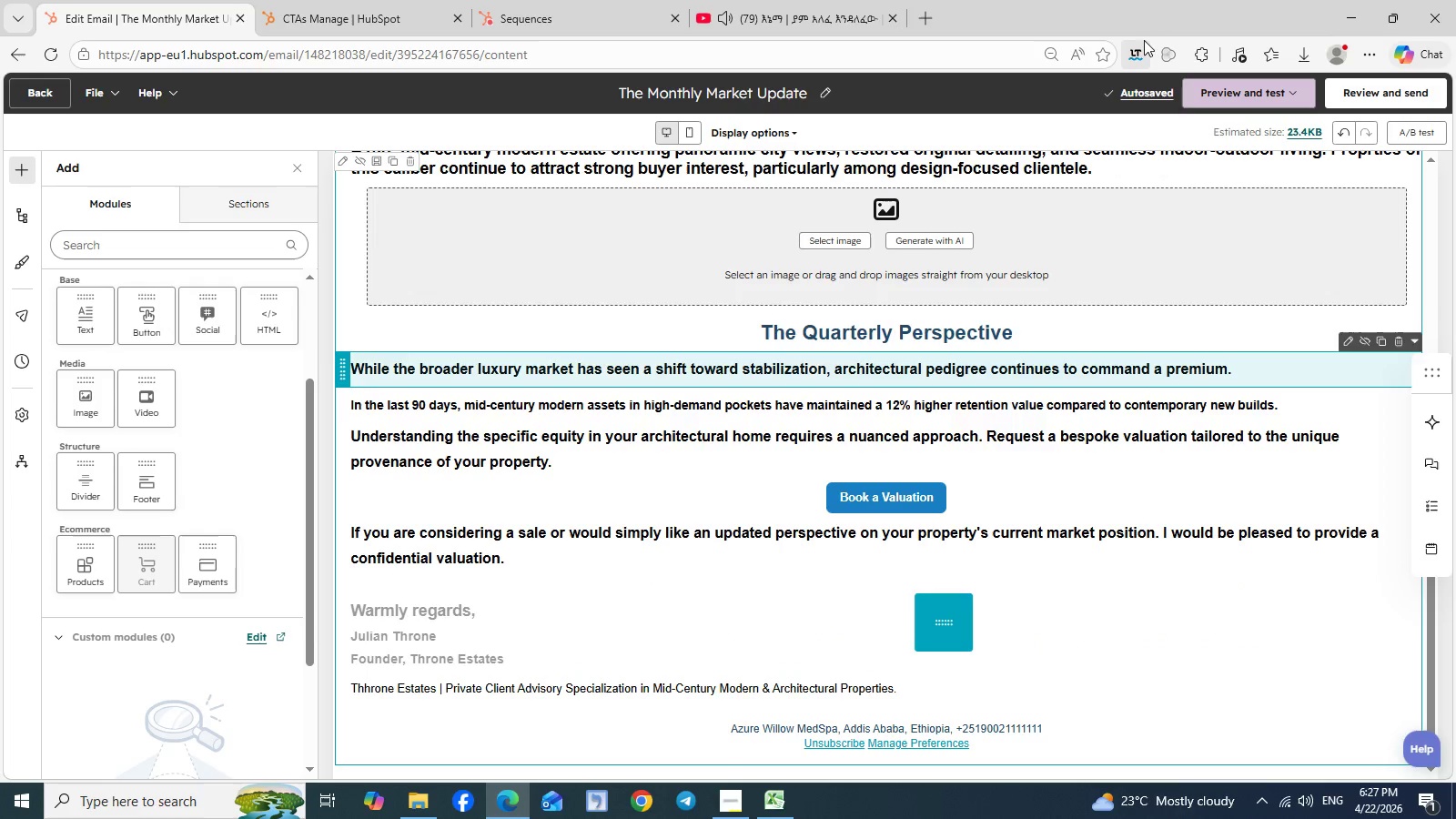 
left_click_drag(start_coordinate=[947, 581], to_coordinate=[1144, 40])
 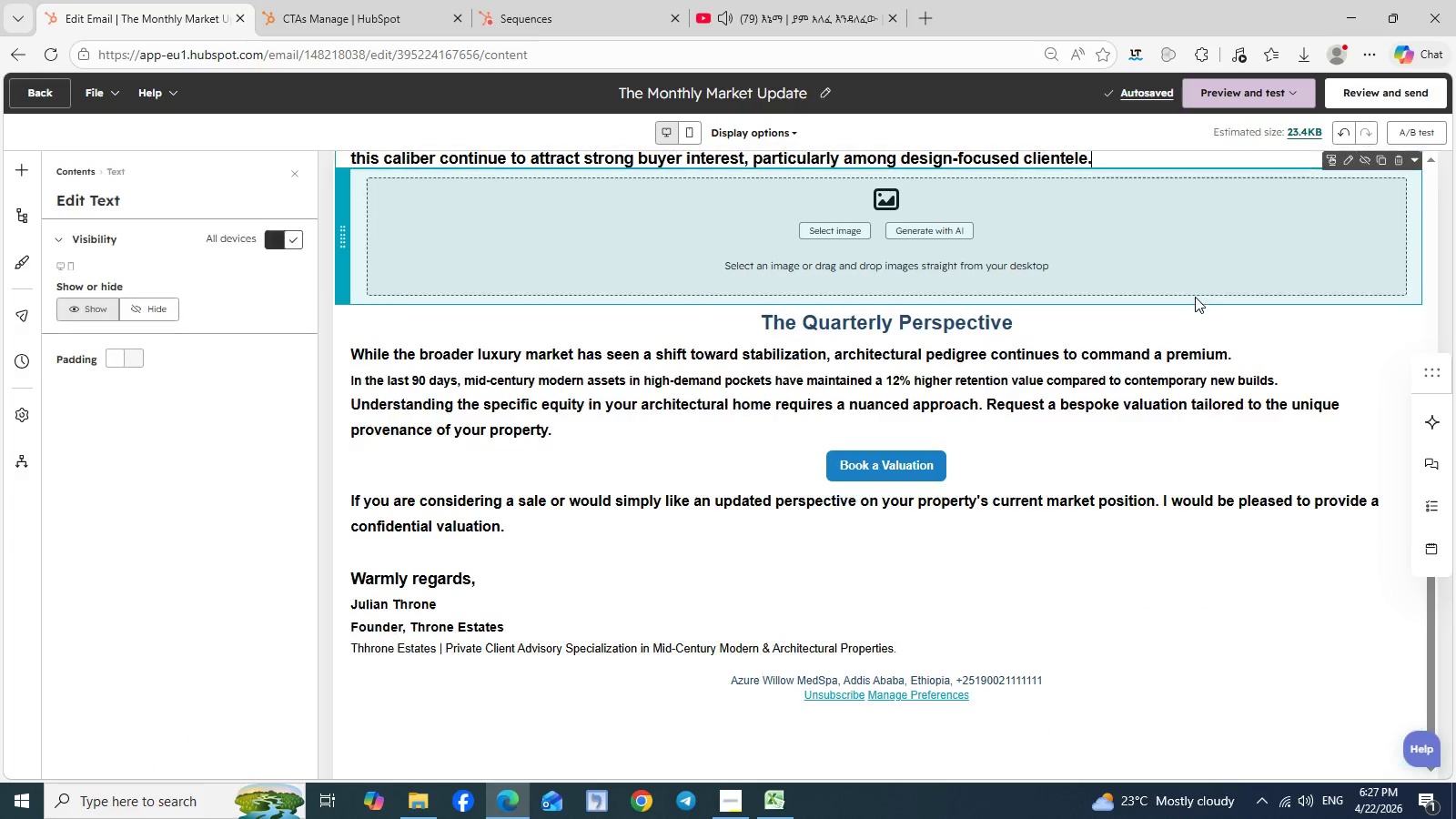 
left_click([1342, 169])
 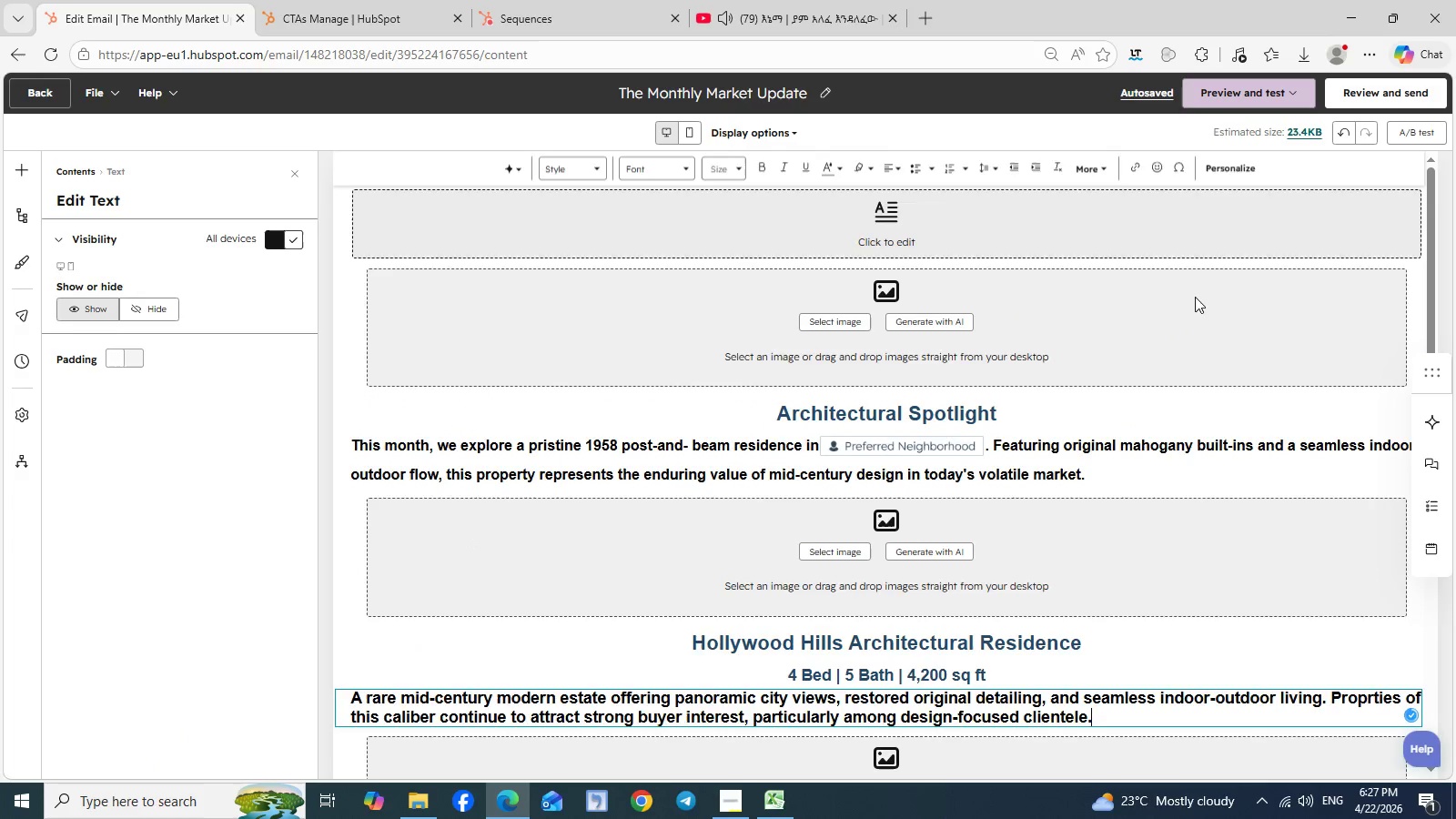 
scroll: coordinate [1195, 297], scroll_direction: up, amount: 6.0
 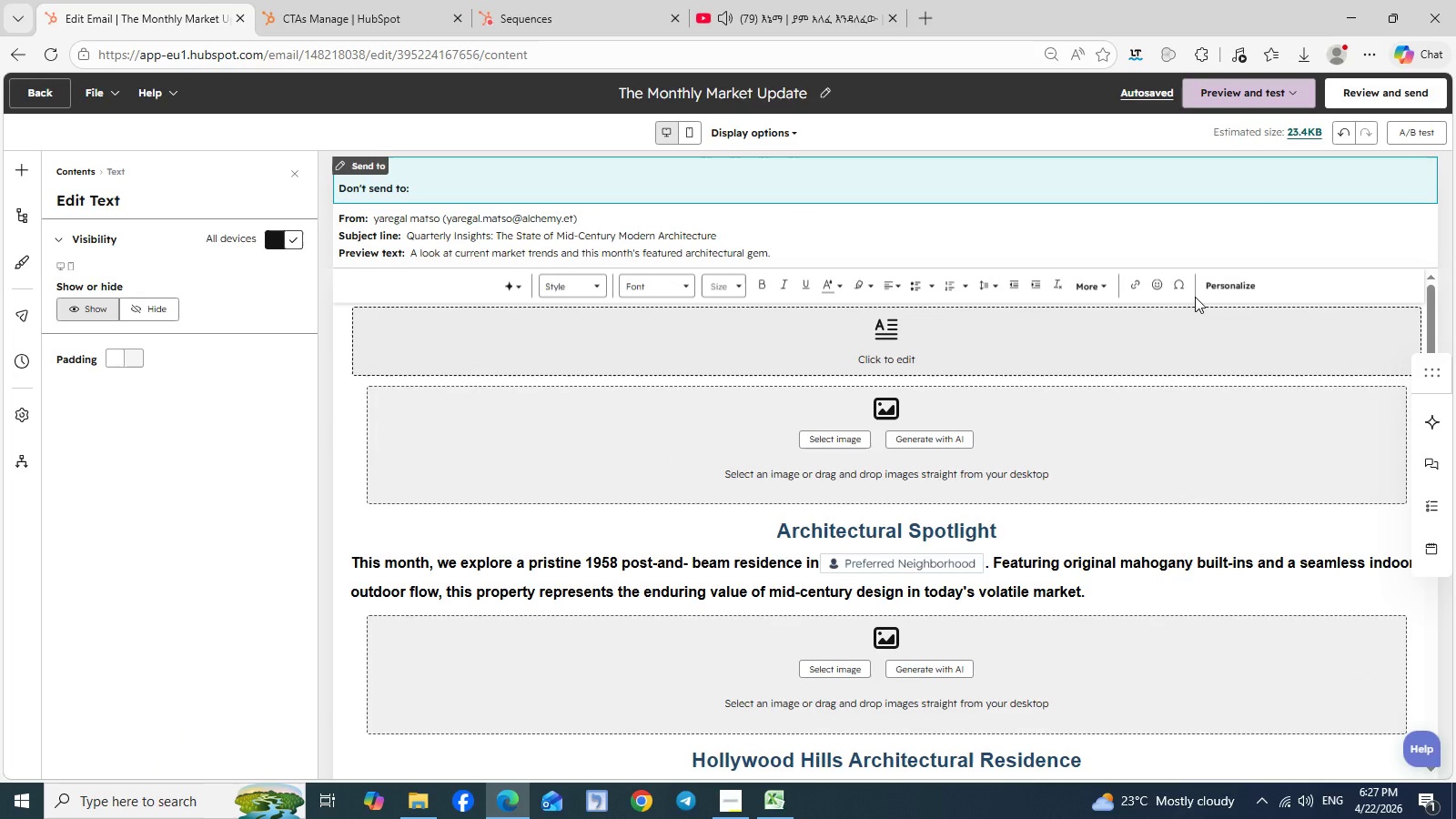 
scroll: coordinate [1337, 554], scroll_direction: down, amount: 11.0
 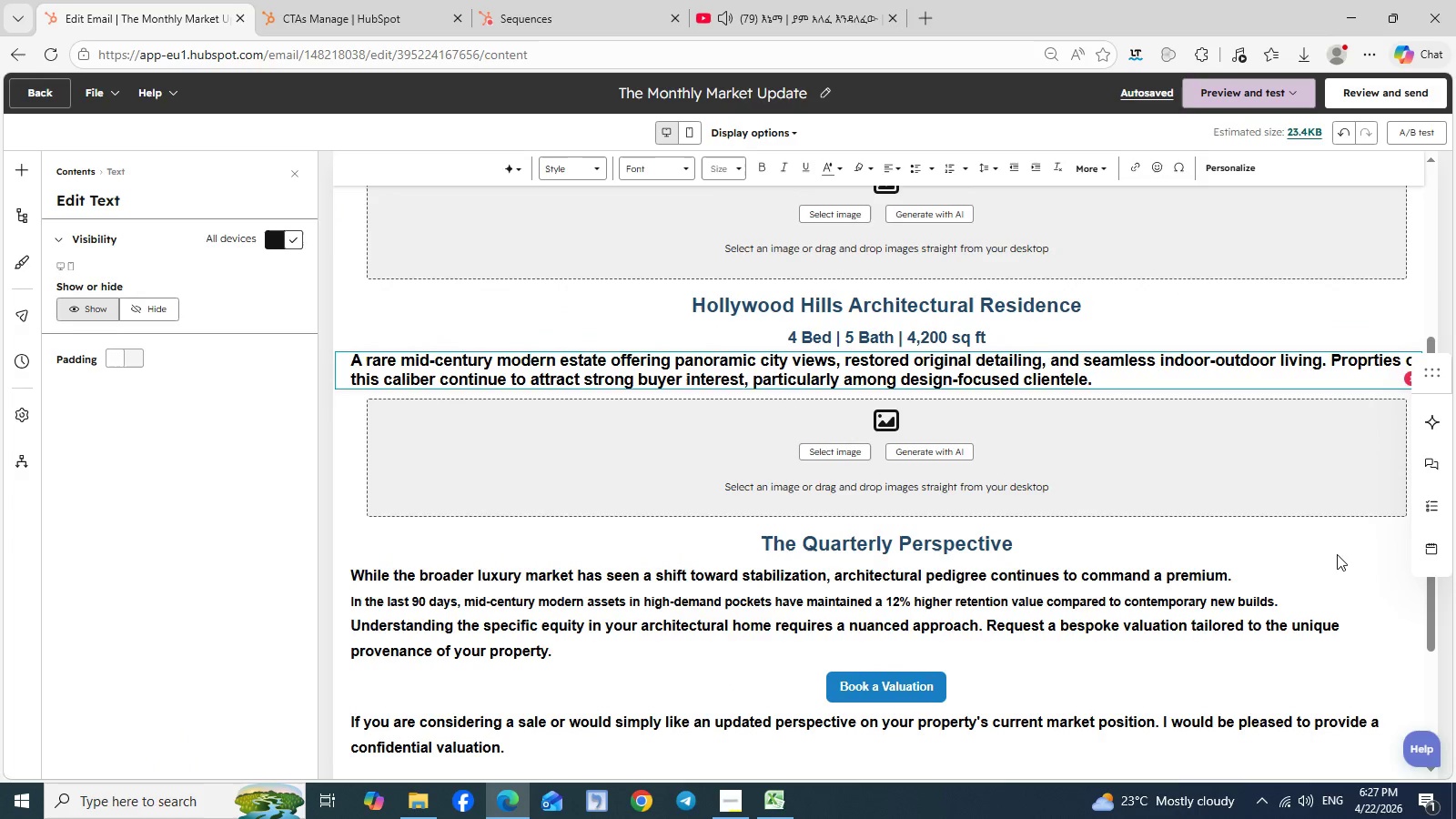 
scroll: coordinate [1337, 554], scroll_direction: up, amount: 1.0
 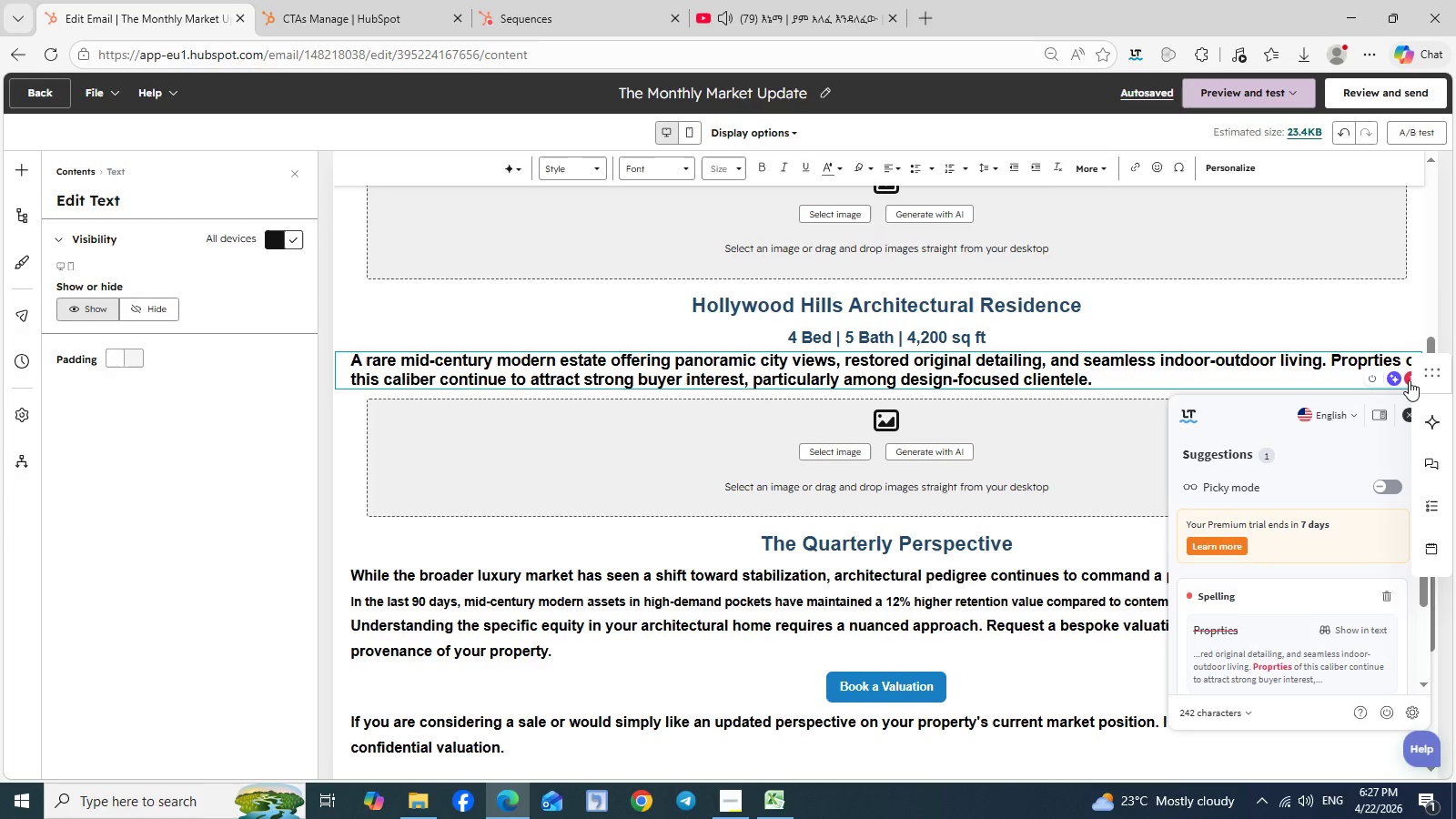 
left_click([1409, 380])
 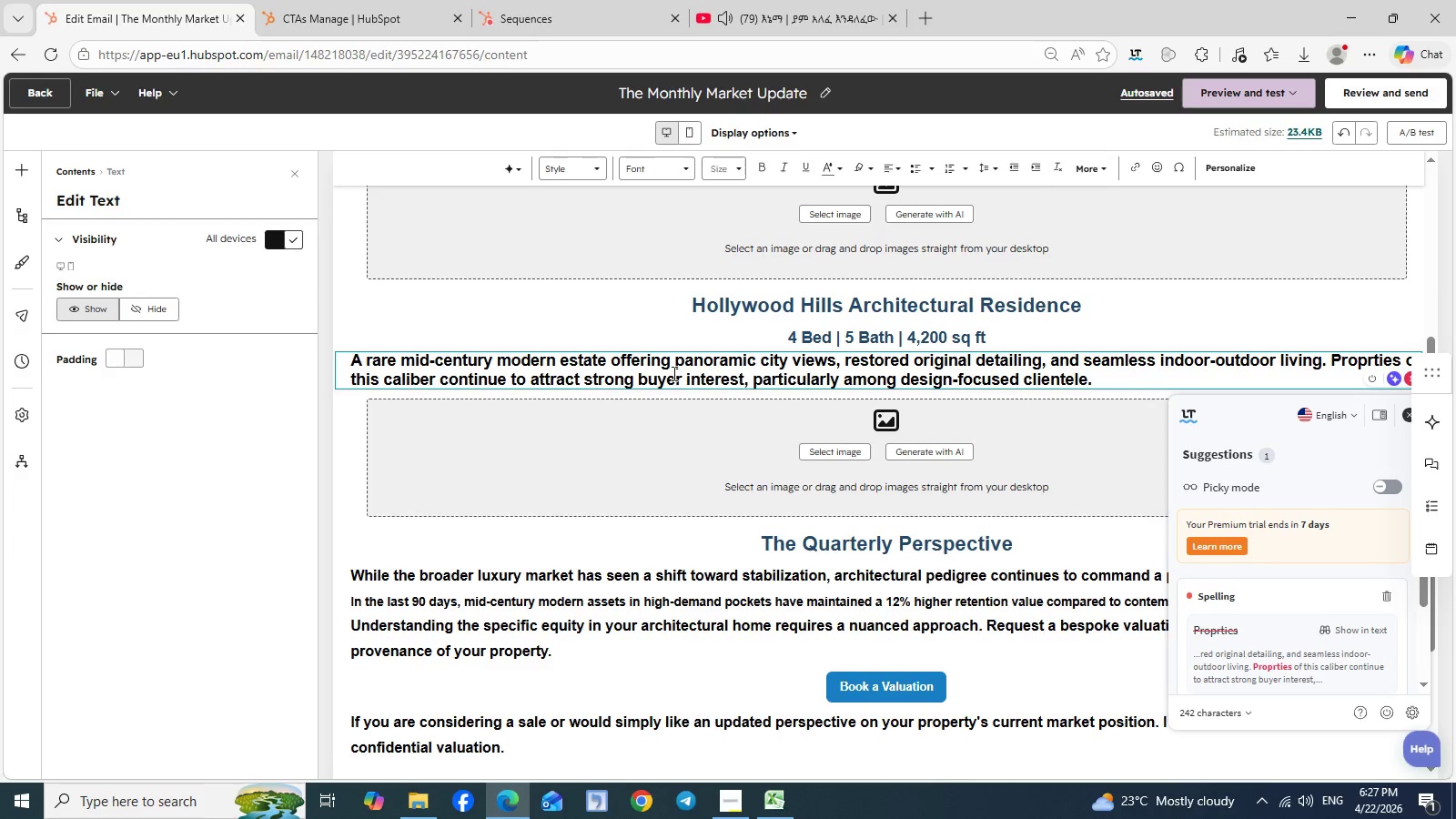 
wait(19.47)
 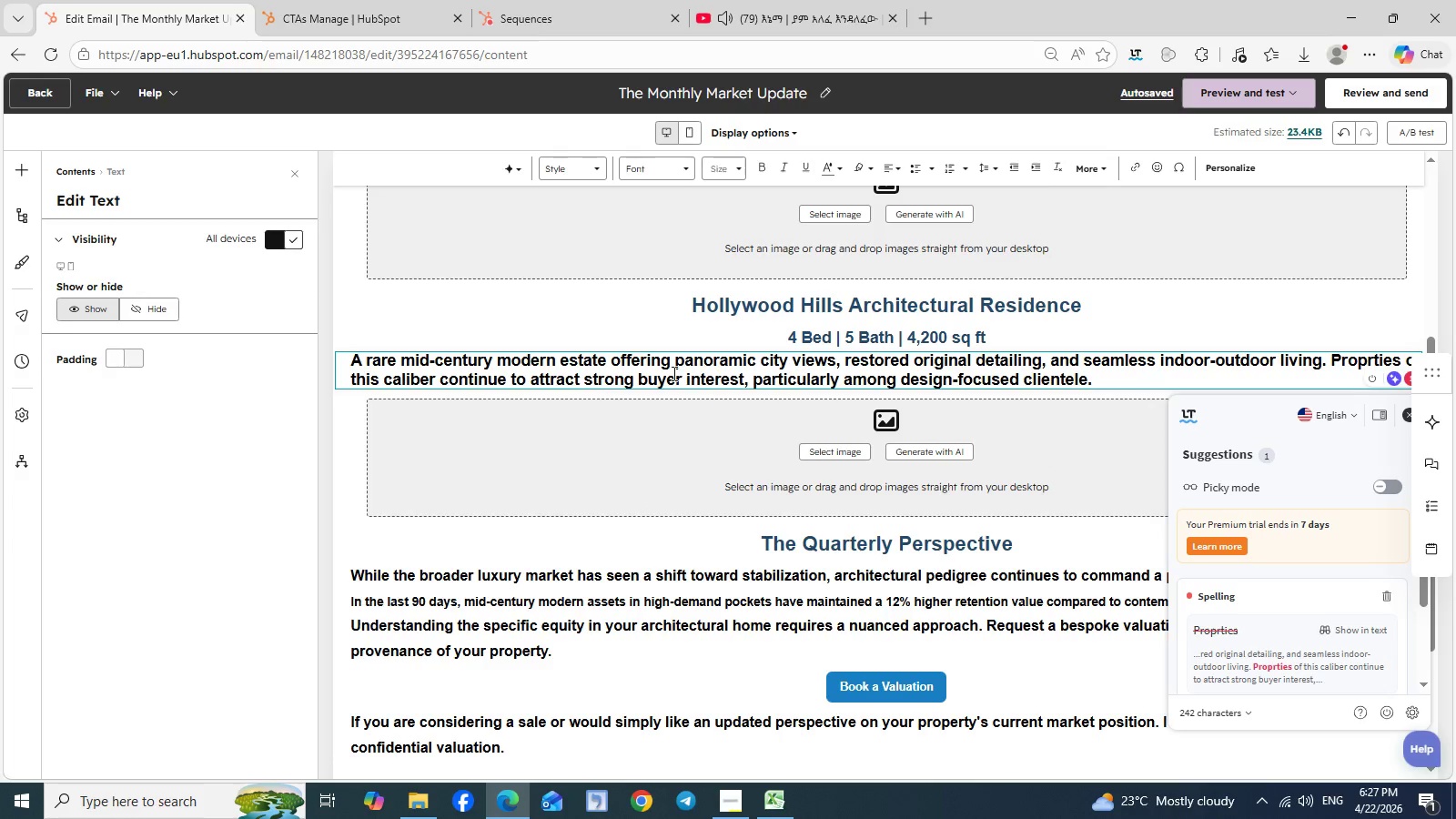 
left_click([1370, 362])
 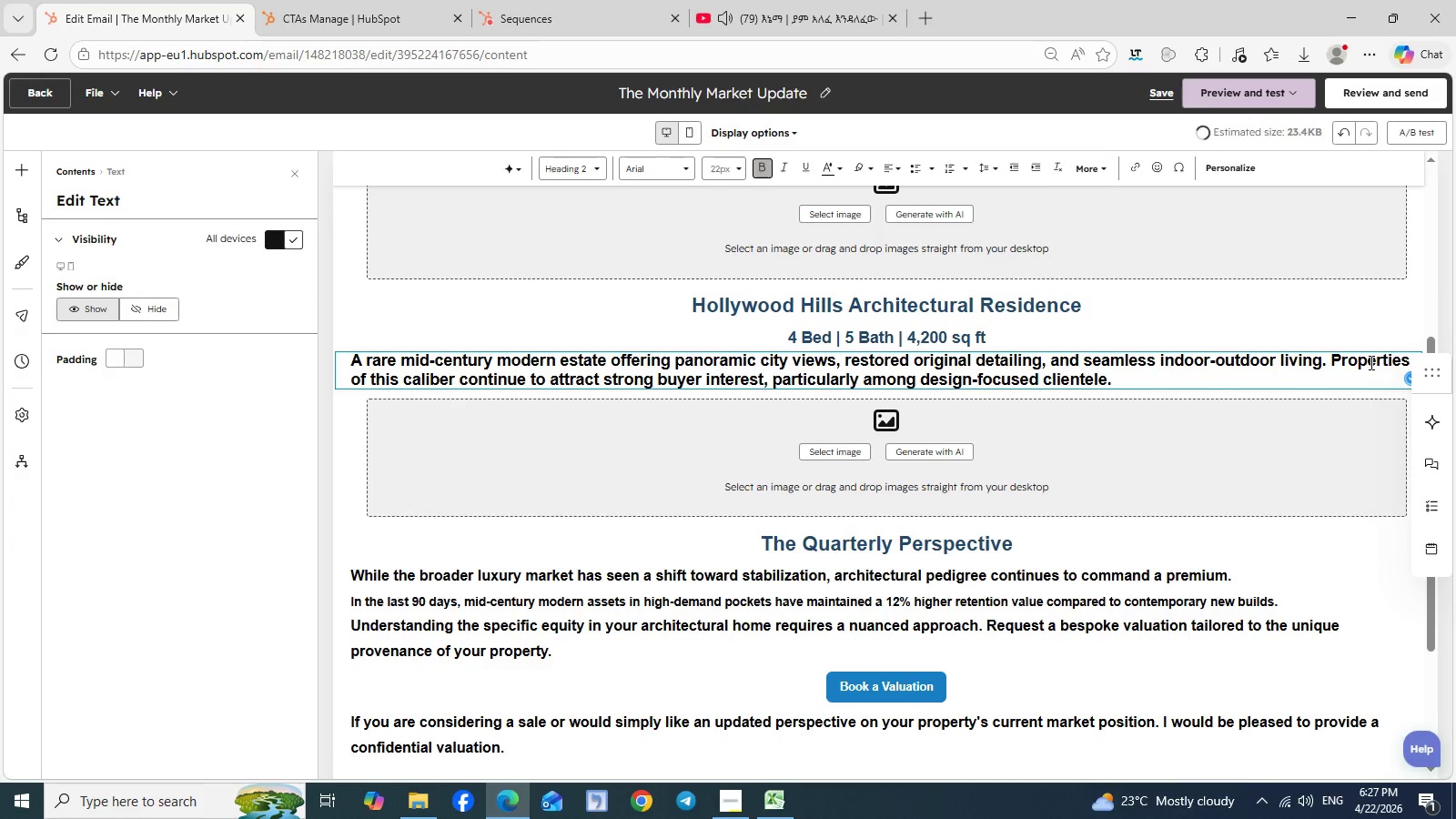 
key(E)
 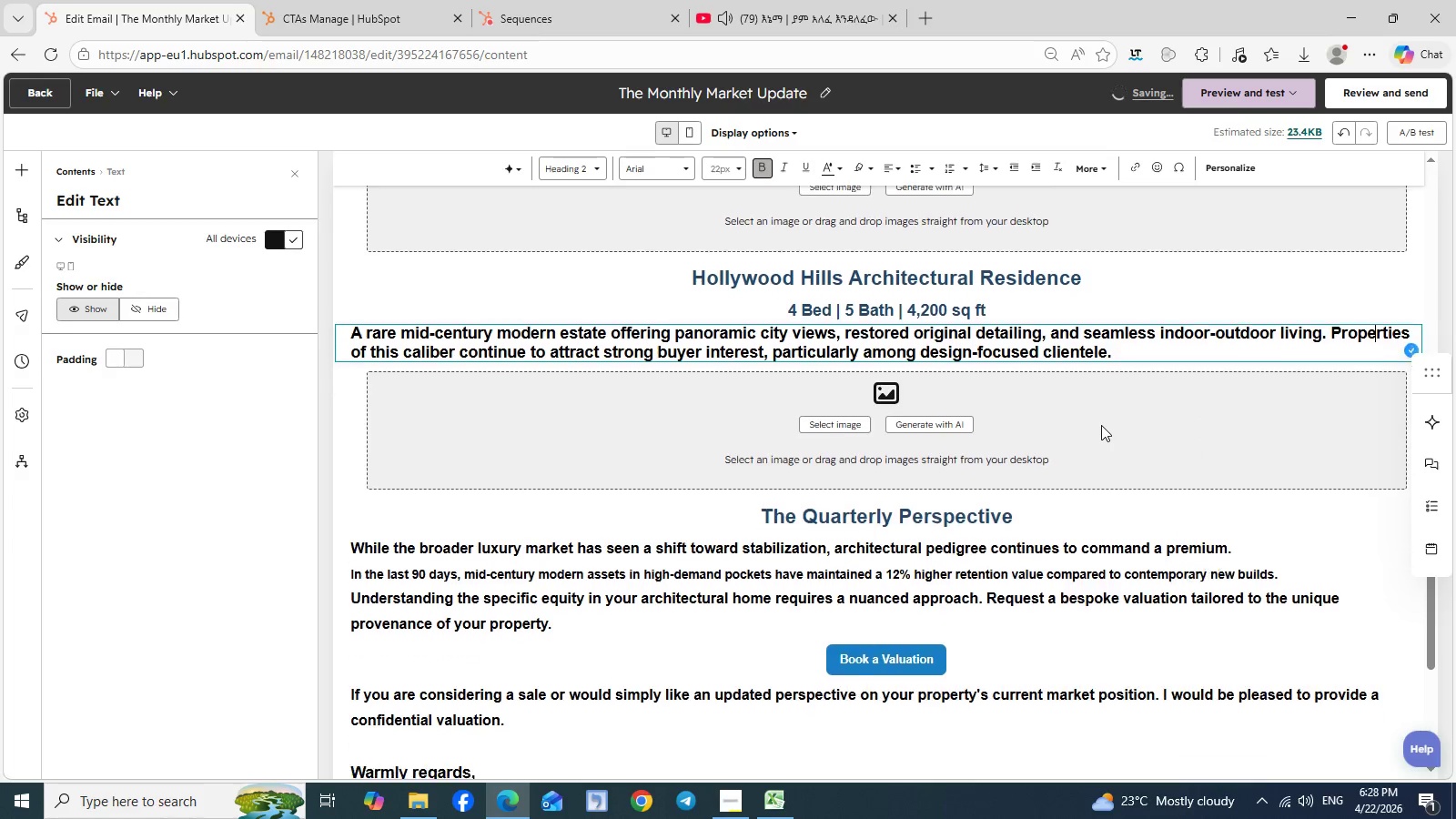 
scroll: coordinate [1101, 425], scroll_direction: down, amount: 2.0
 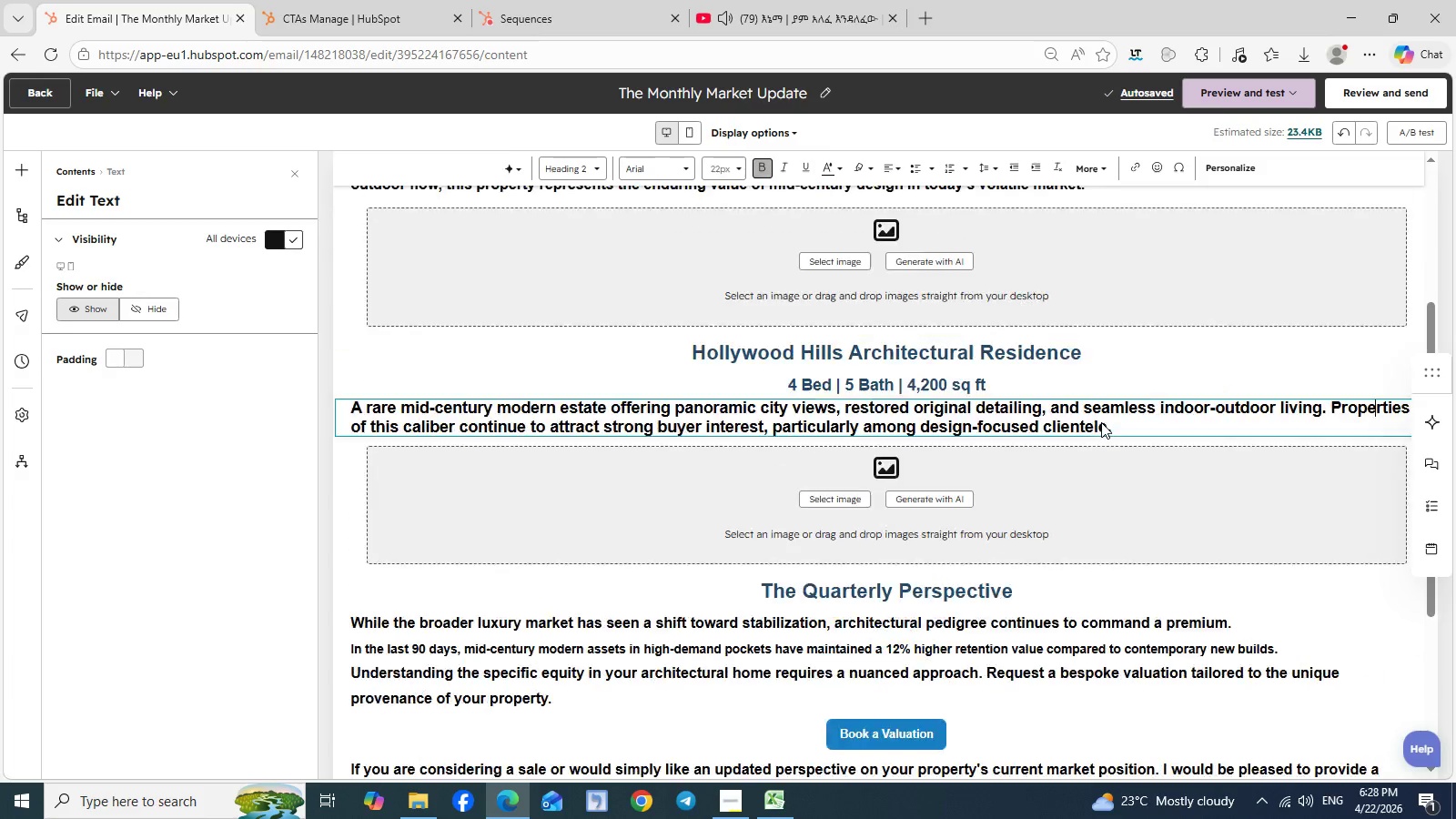 
scroll: coordinate [1101, 422], scroll_direction: up, amount: 8.0
 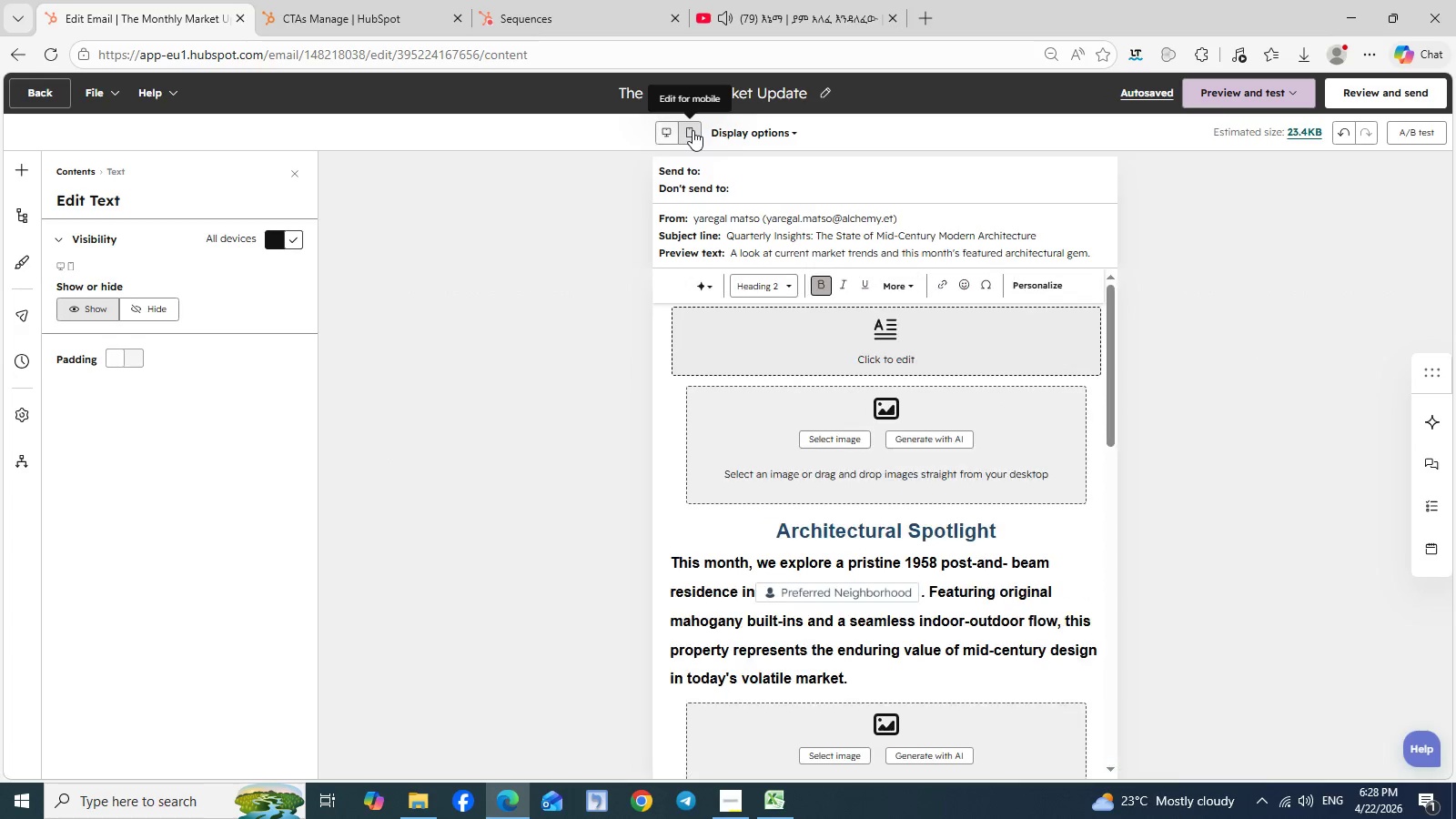 
left_click([693, 130])
 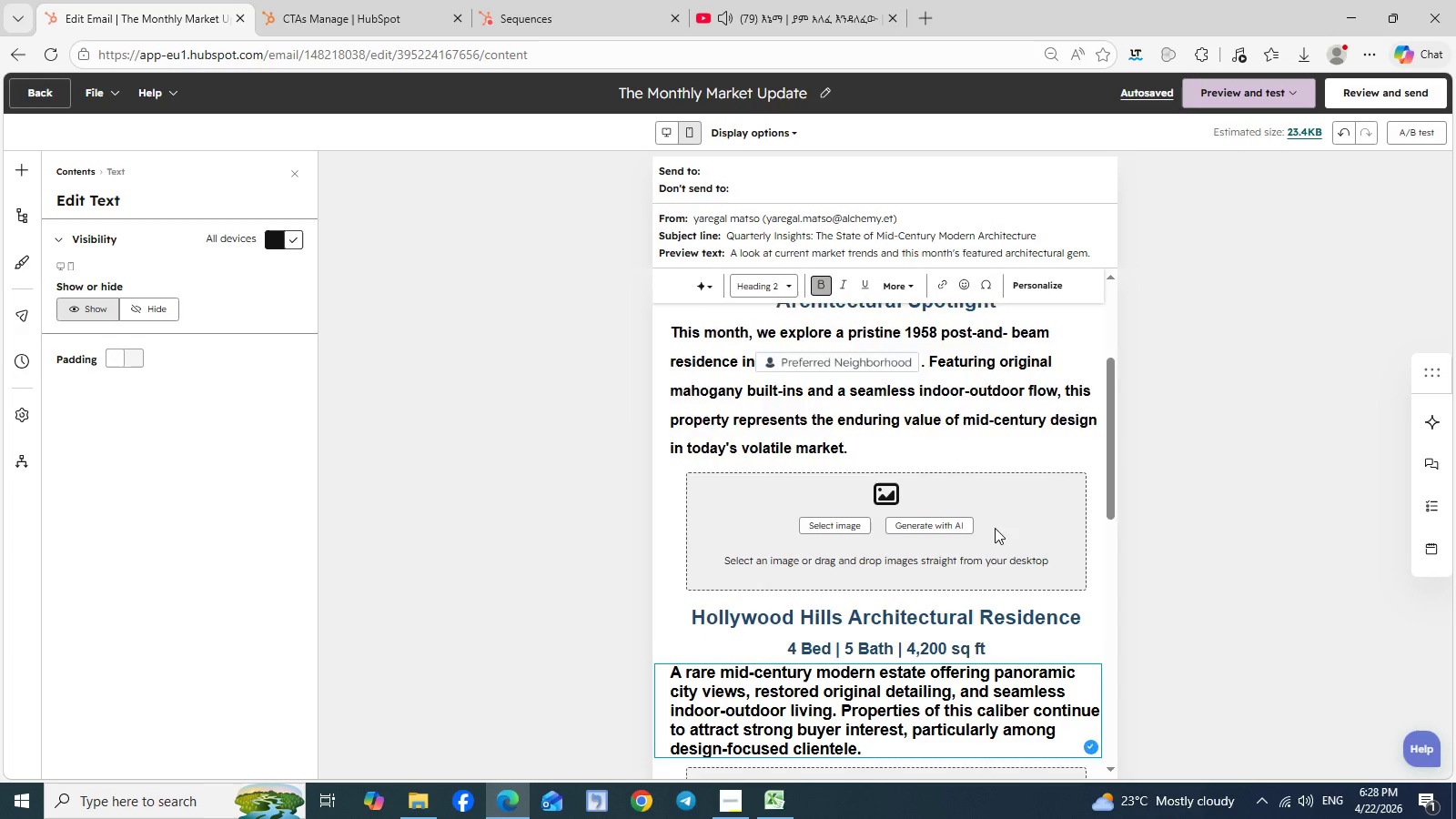 
scroll: coordinate [995, 528], scroll_direction: down, amount: 2.0
 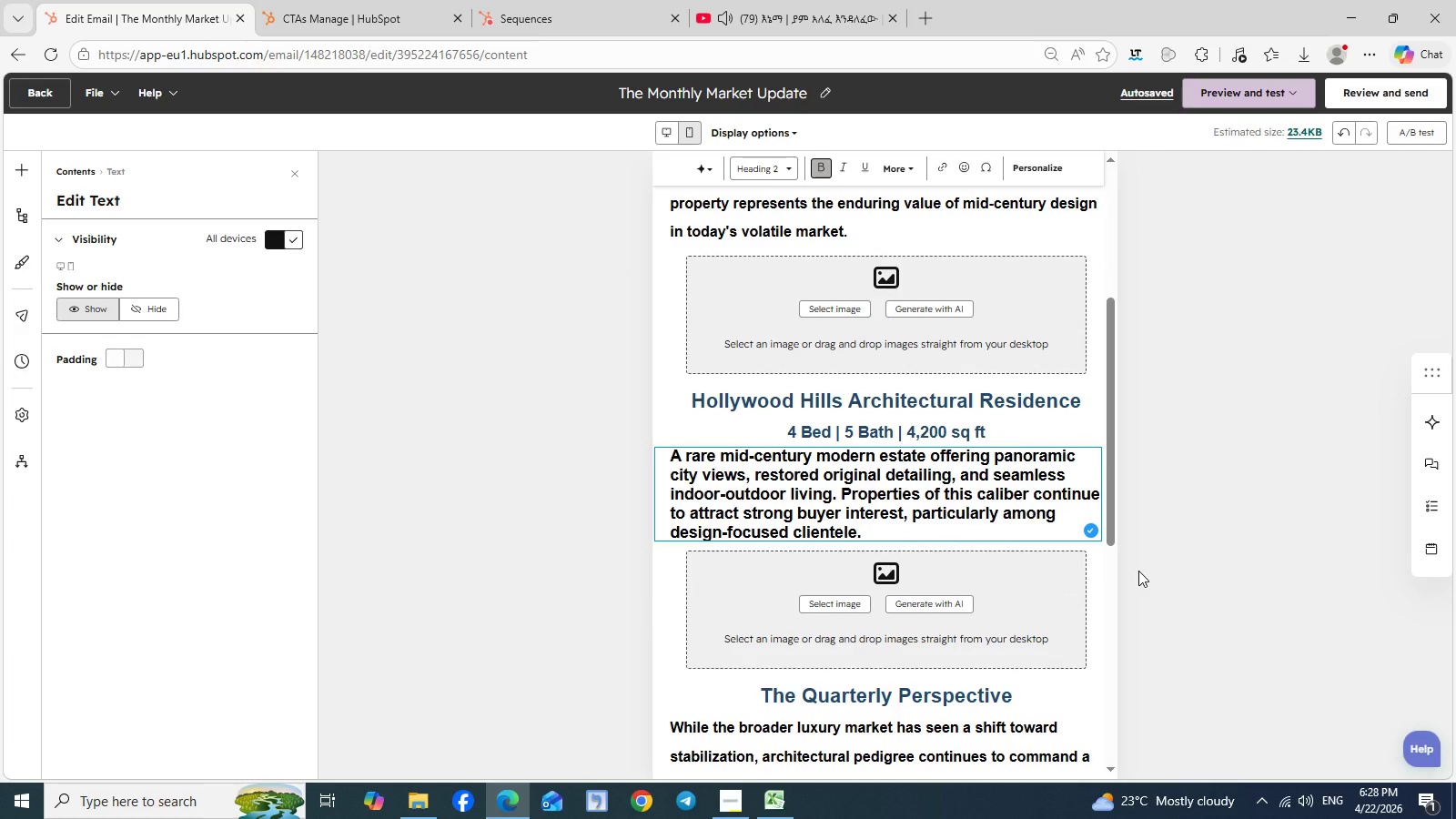 
scroll: coordinate [996, 471], scroll_direction: up, amount: 9.0
 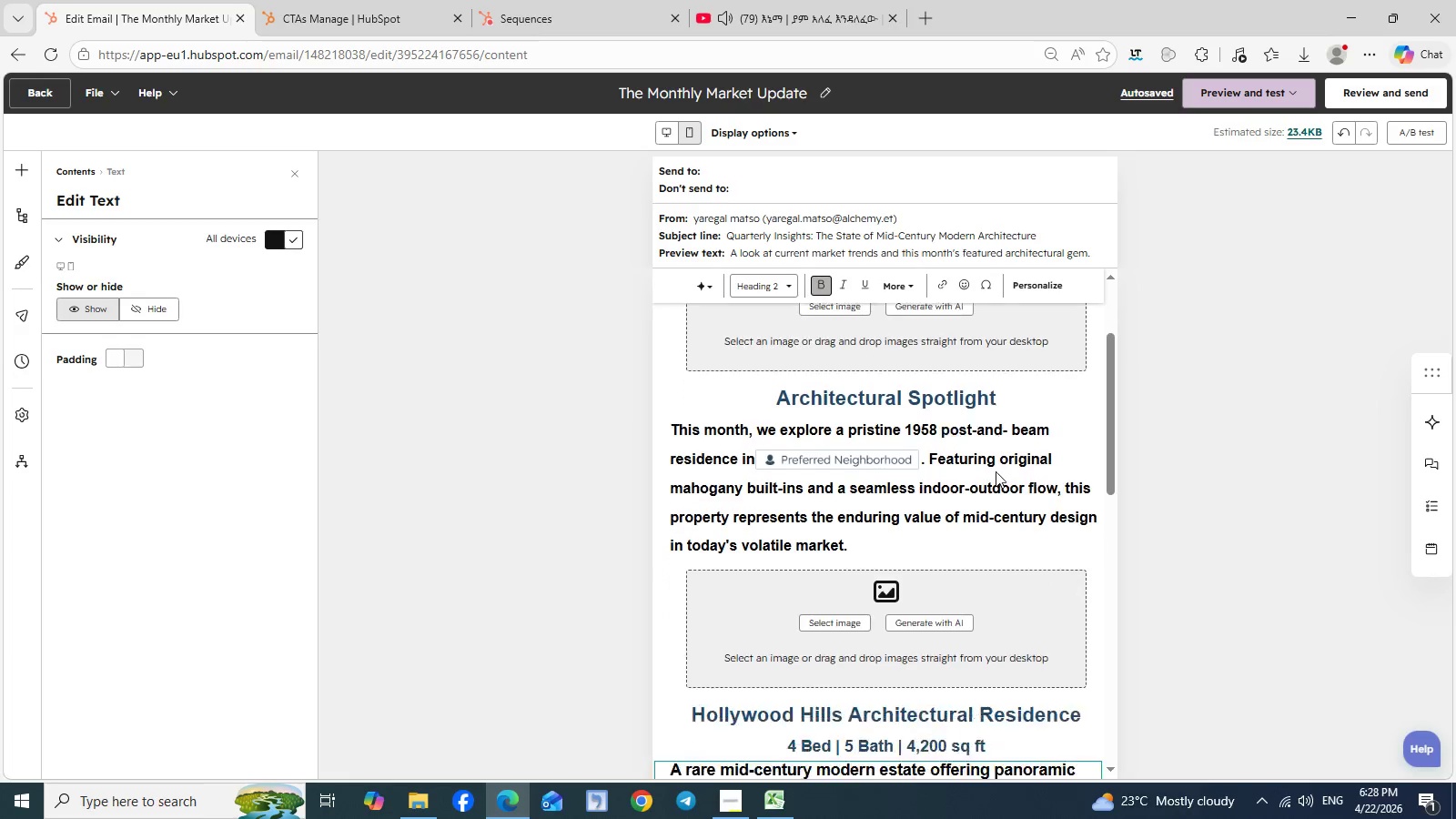 
scroll: coordinate [996, 471], scroll_direction: down, amount: 7.0
 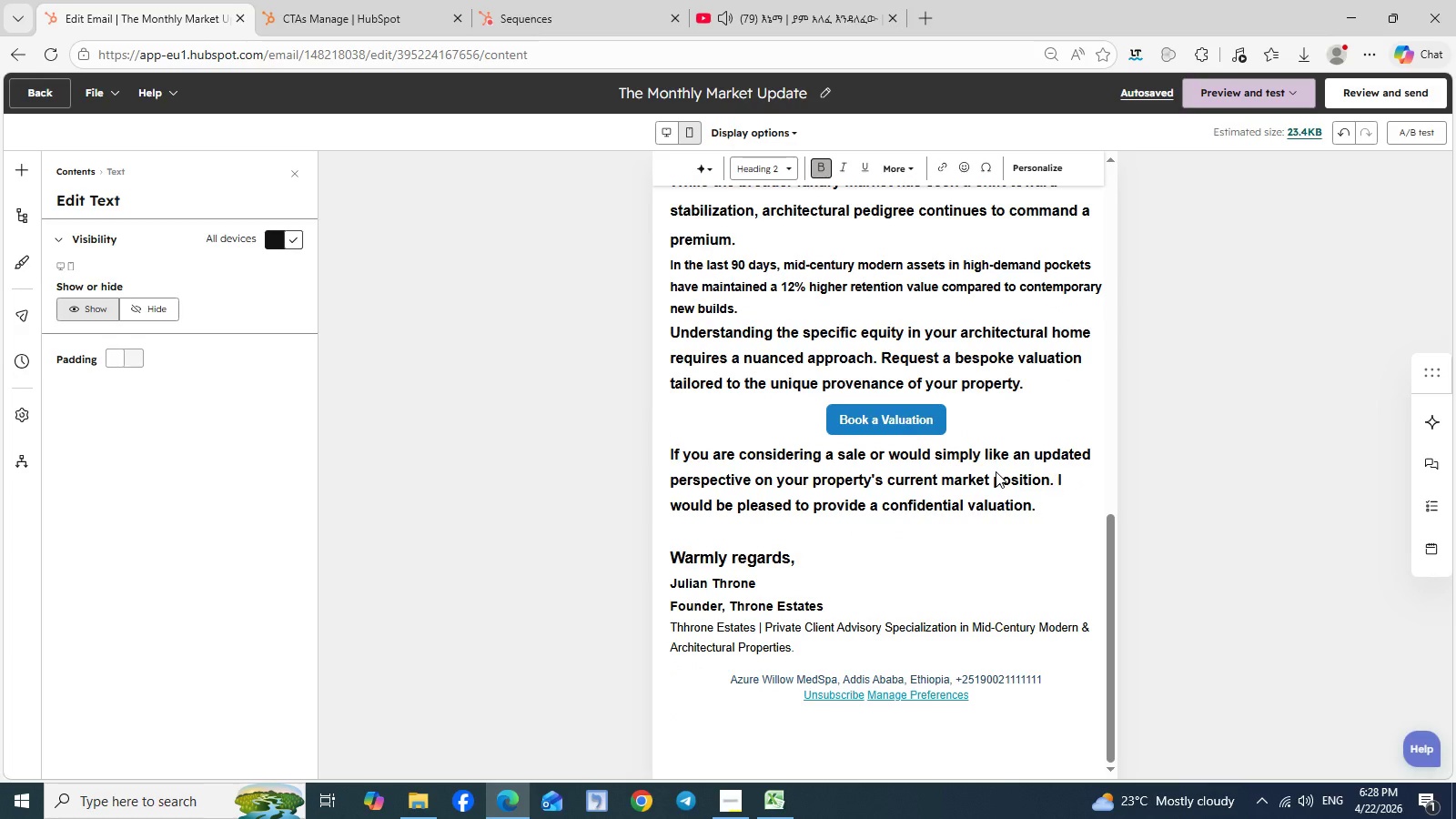 
wait(7.86)
 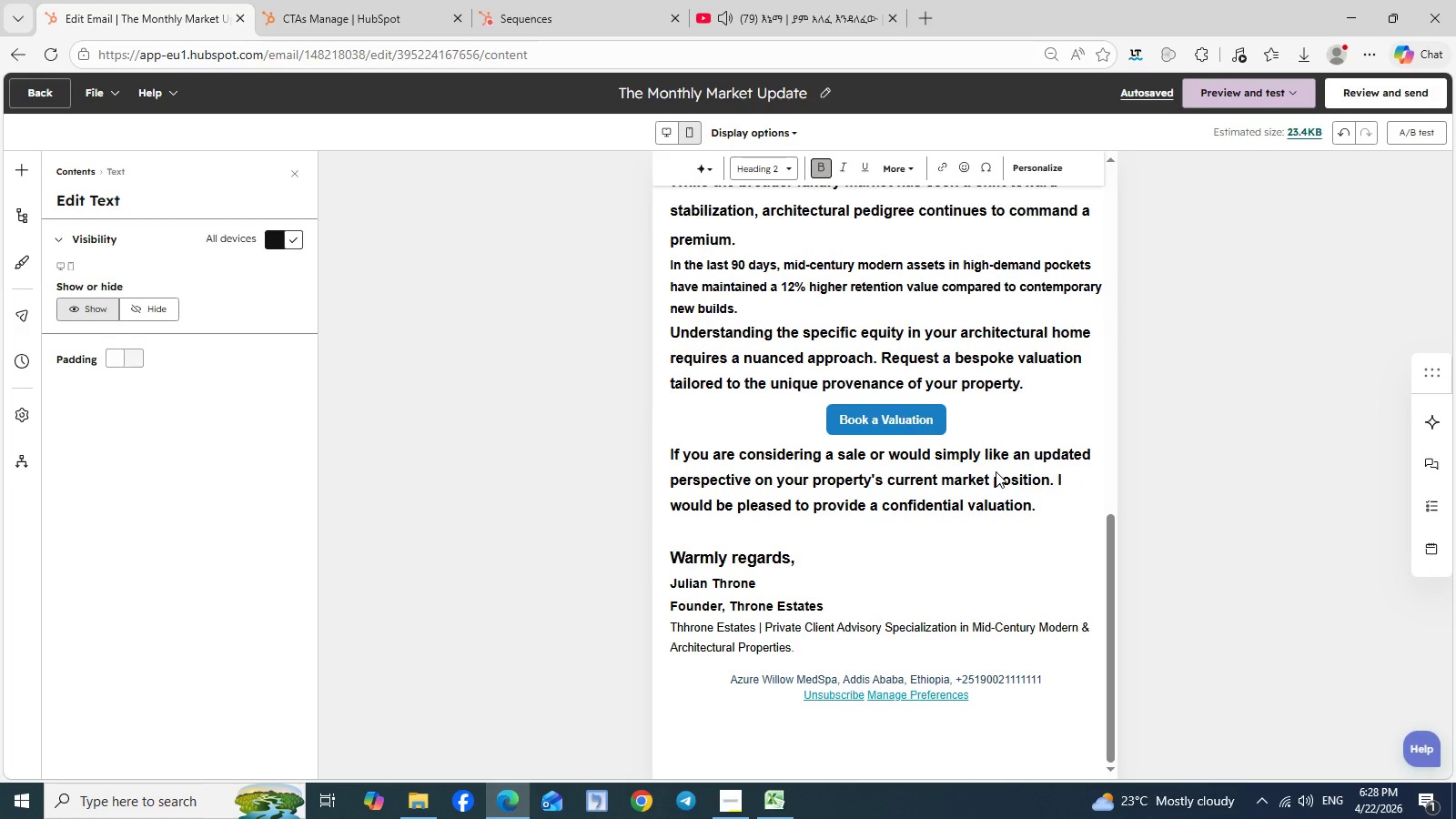 
left_click([740, 678])
 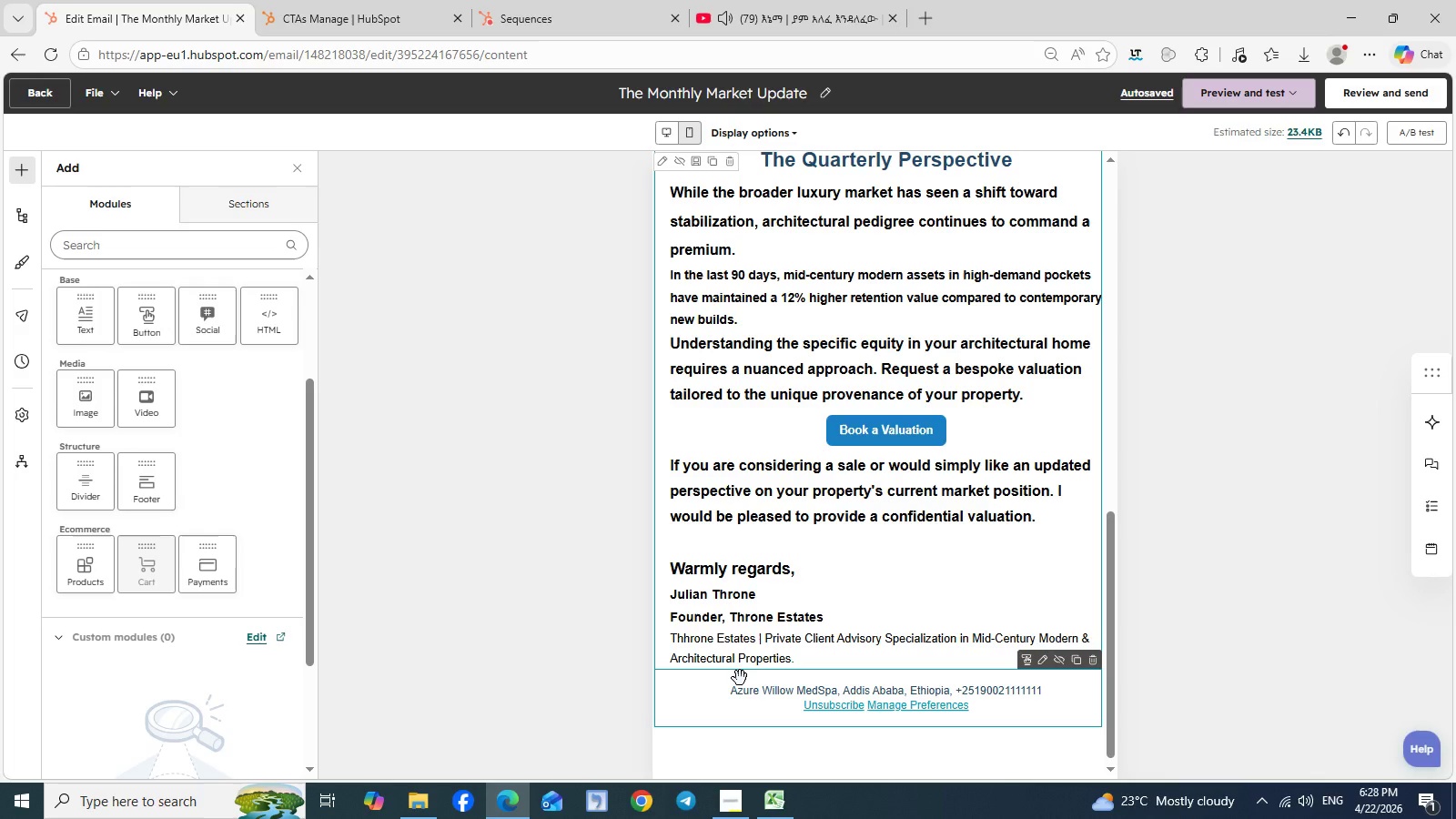 
wait(9.5)
 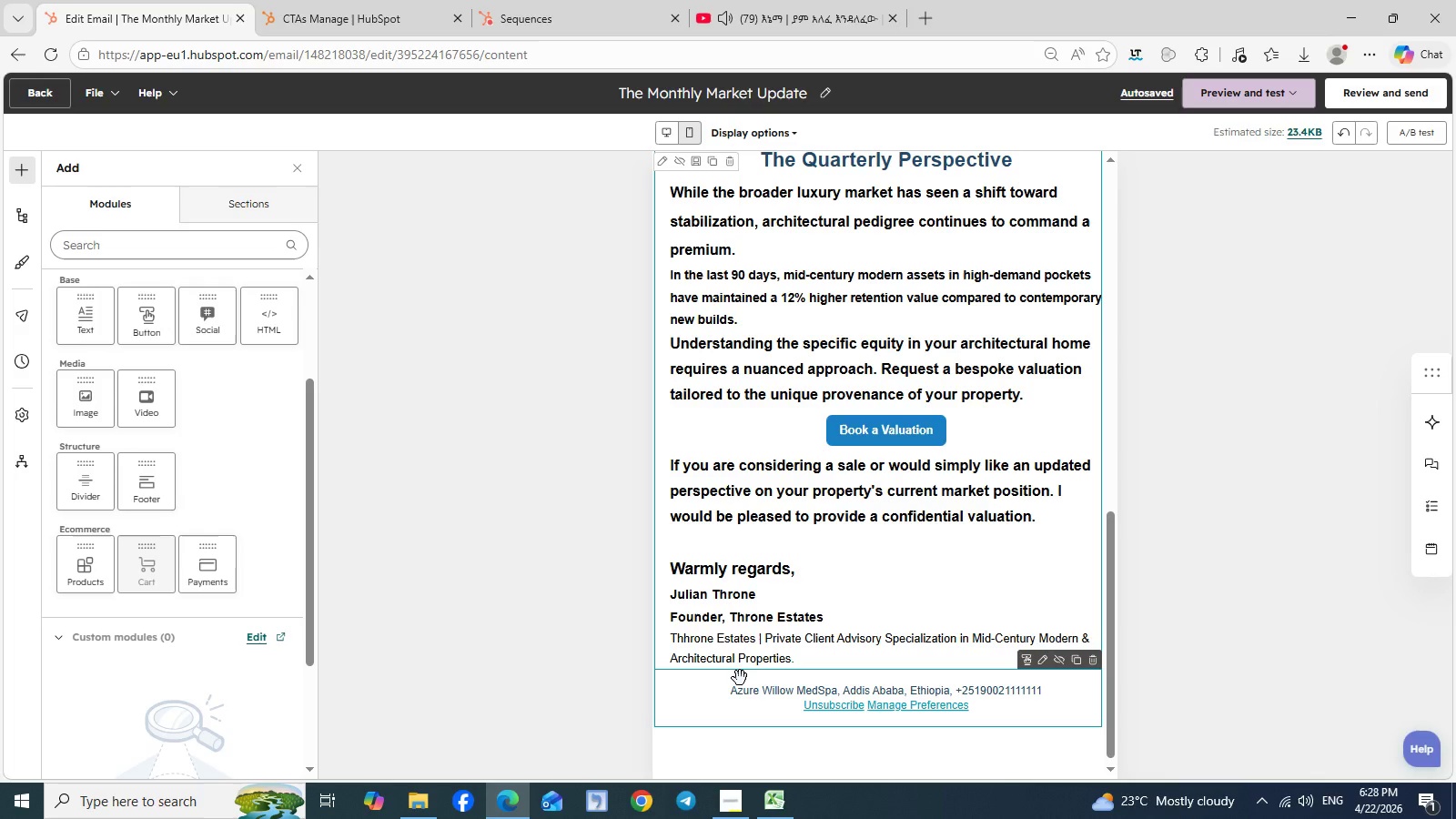 
left_click([733, 804])